 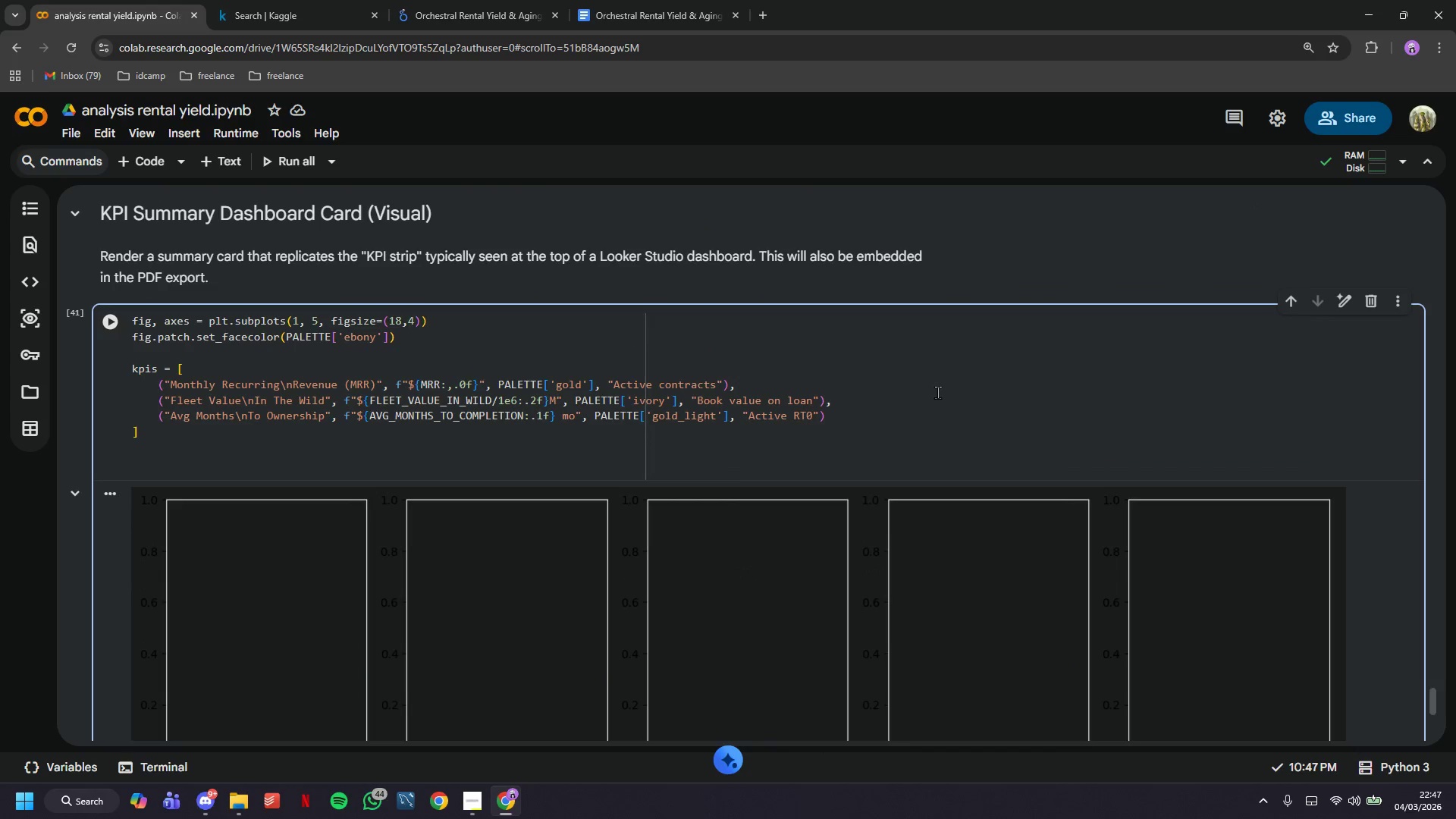 
left_click([931, 411])
 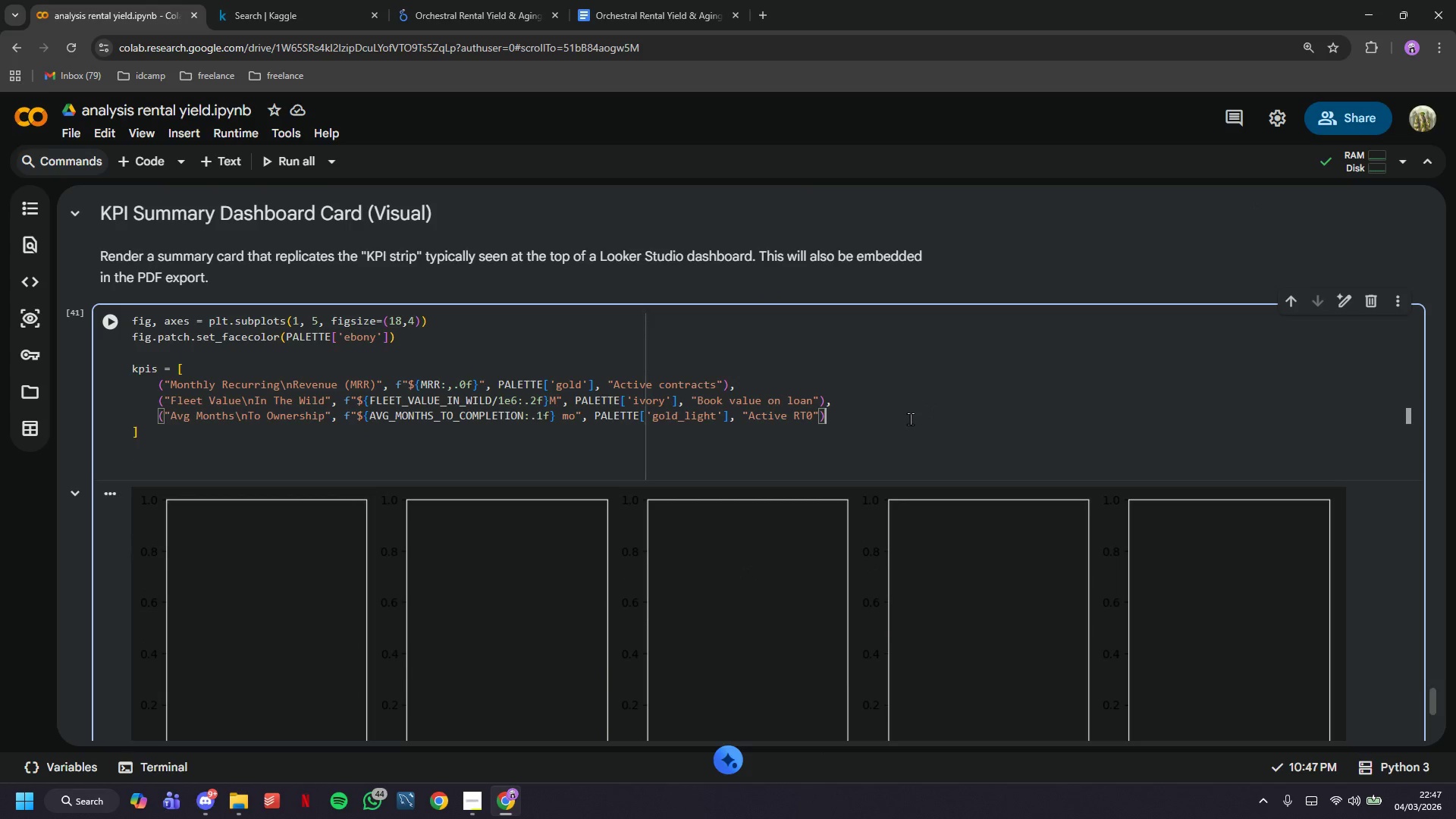 
key(Comma)
 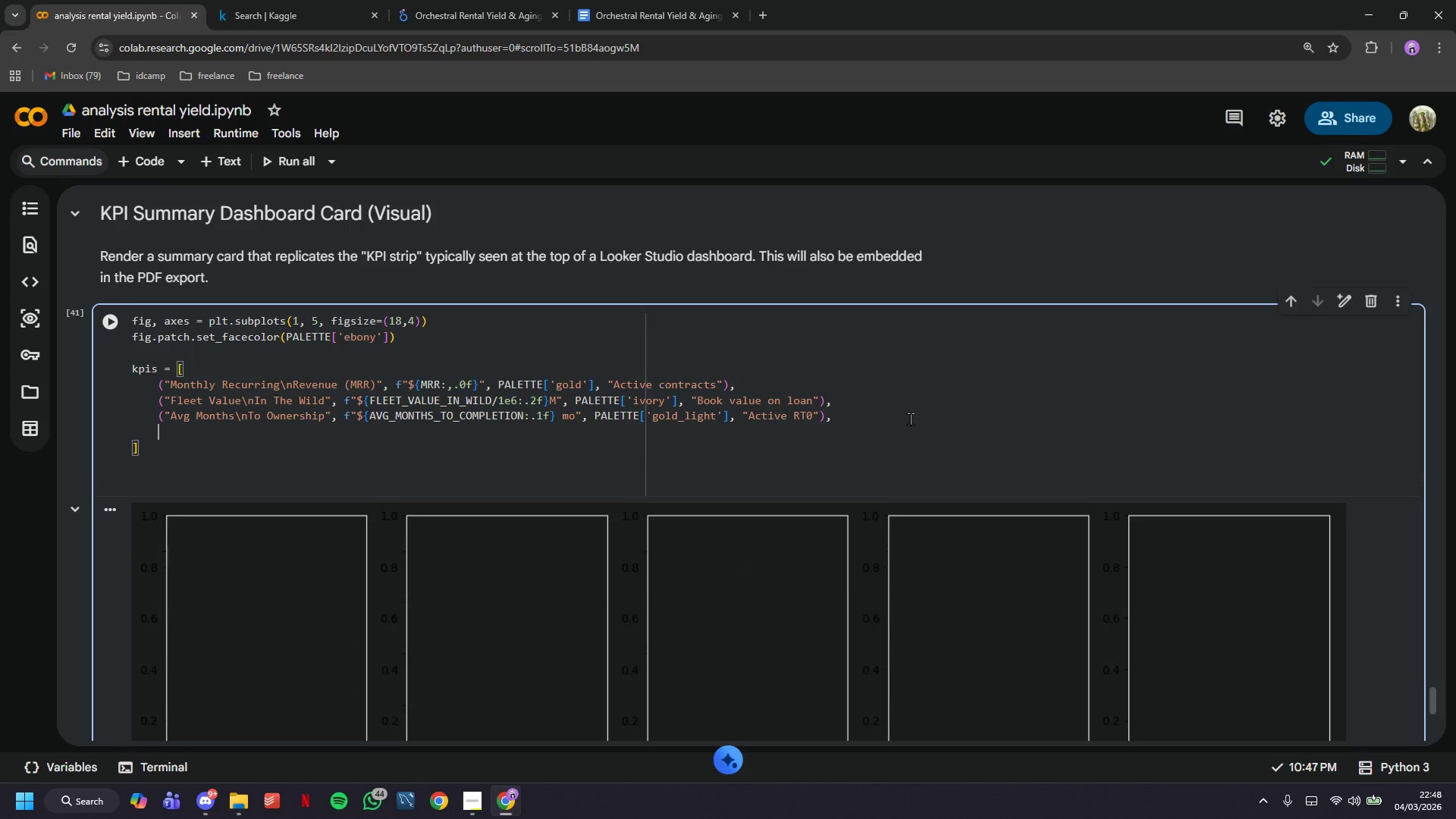 
key(Enter)
 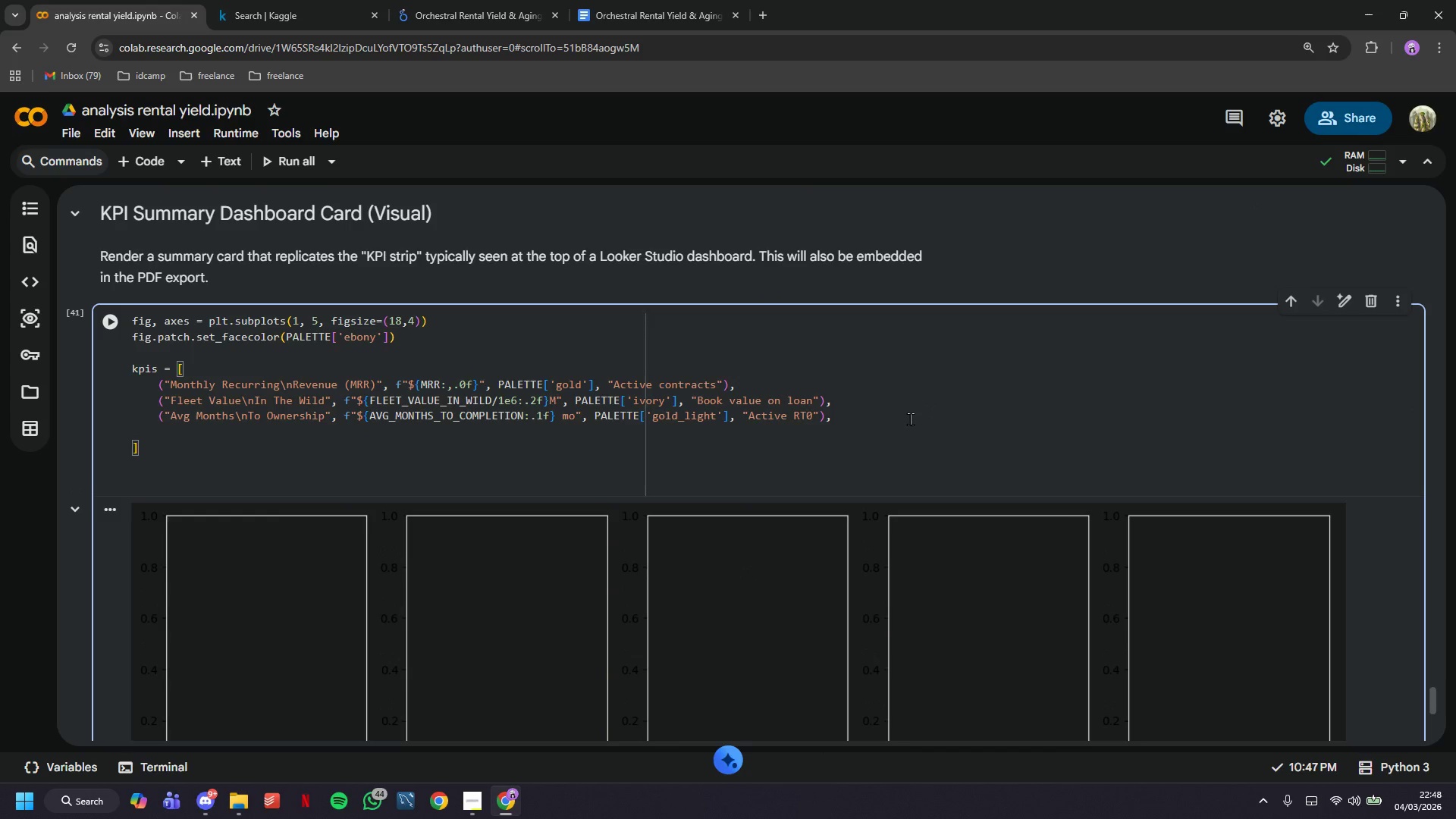 
type(("Active )
key(Backspace)
type(\nContracts)
 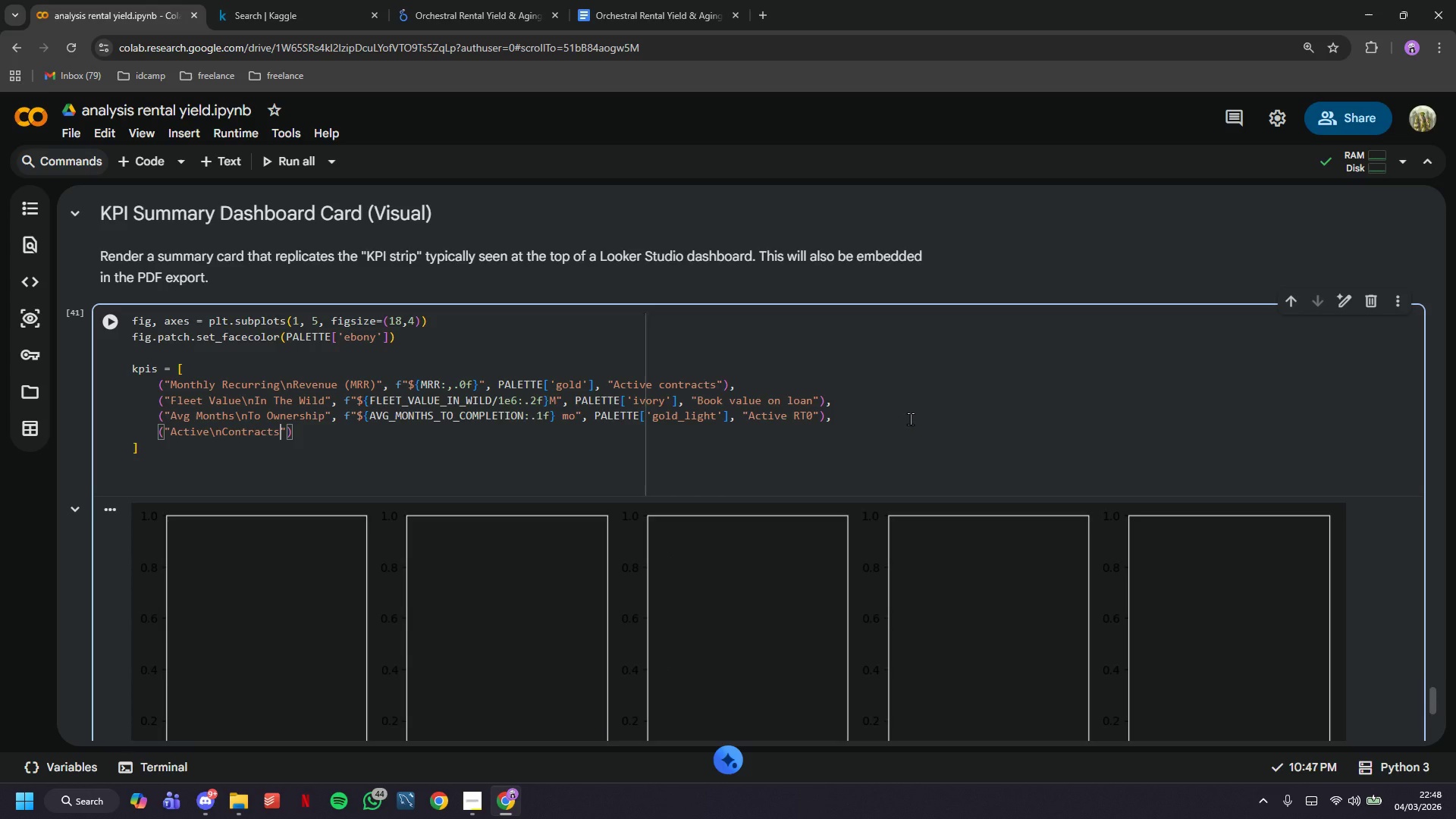 
key(ArrowRight)
 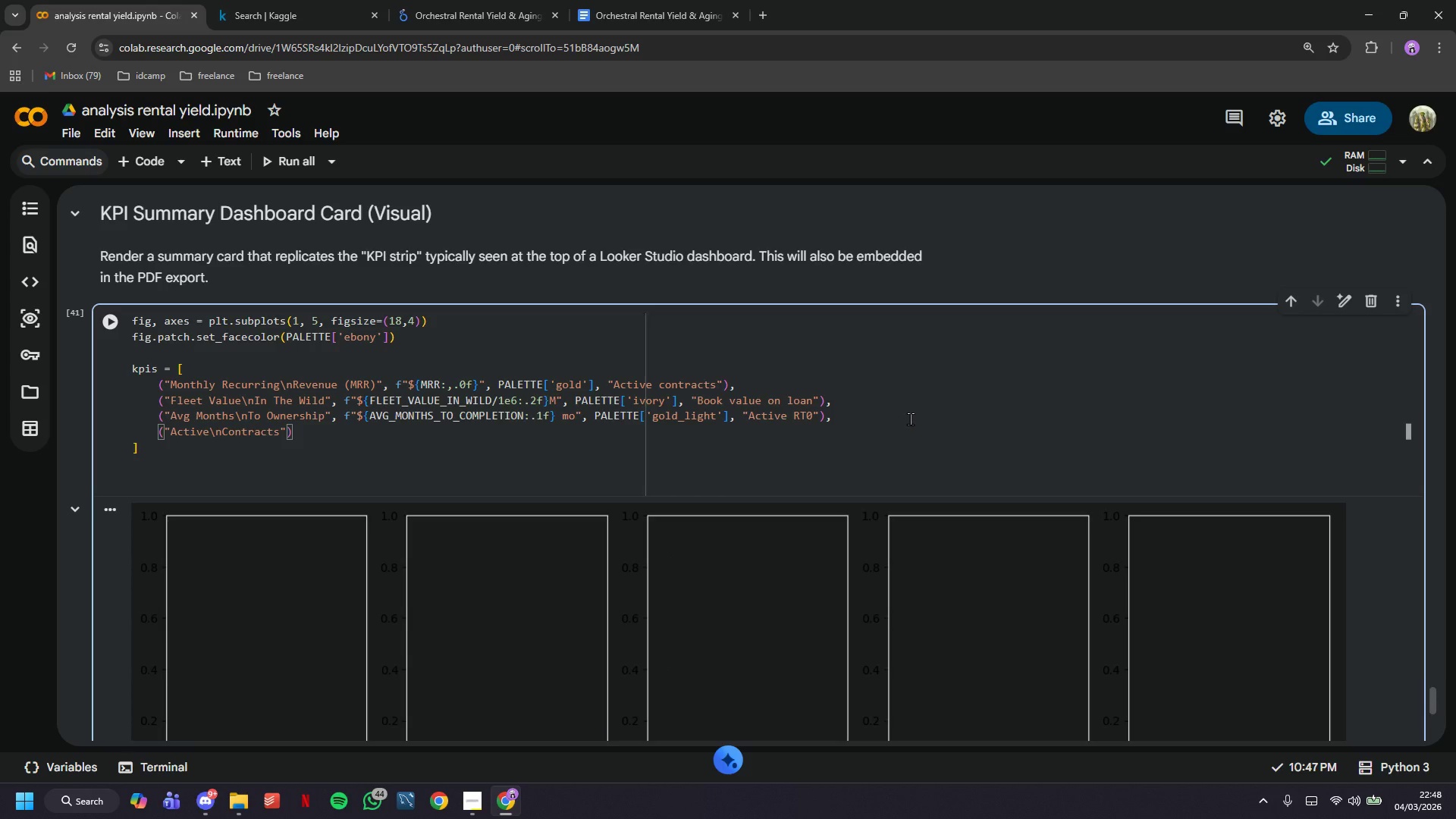 
type(, f"{len(active)
 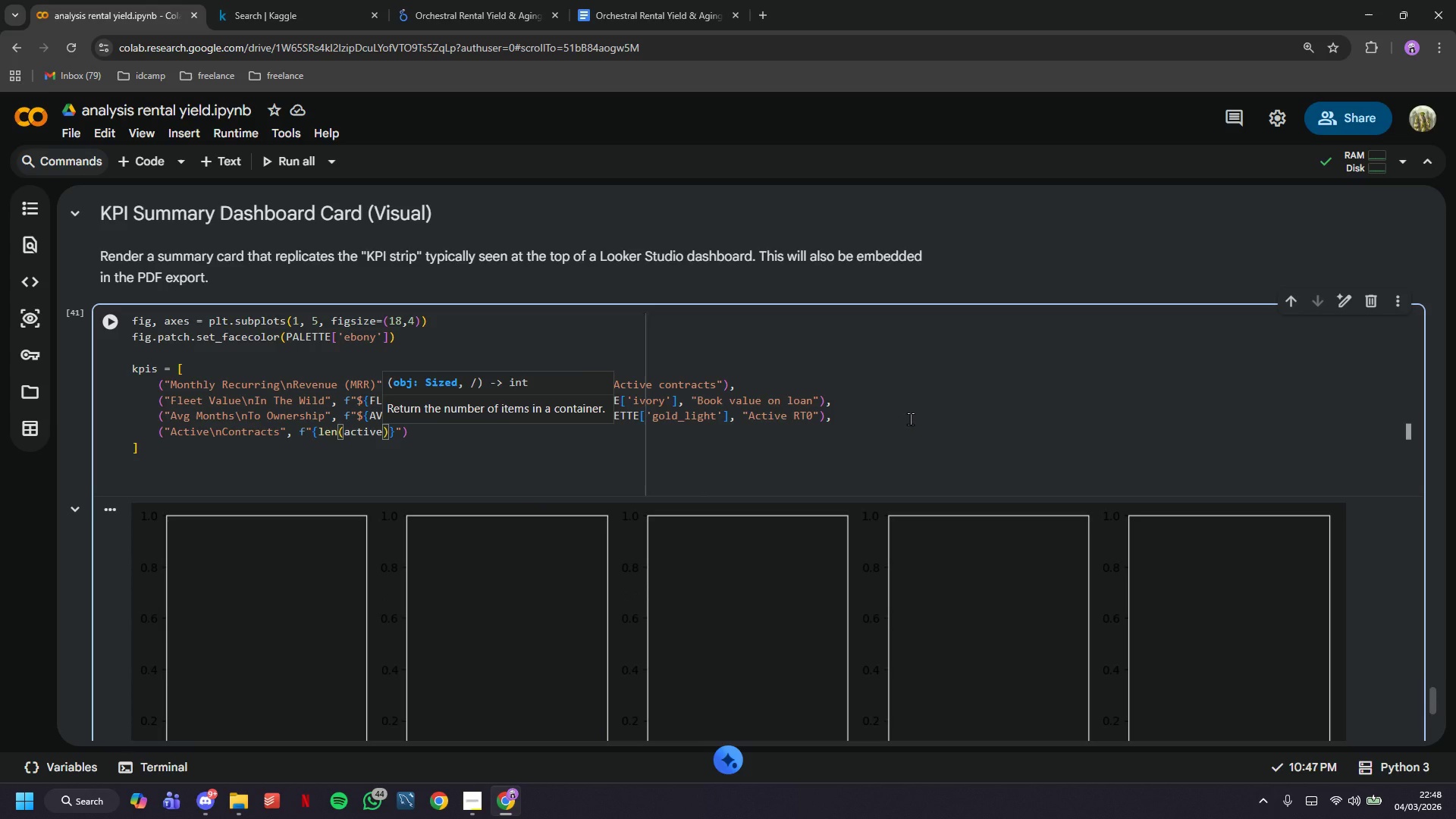 
key(ArrowRight)
 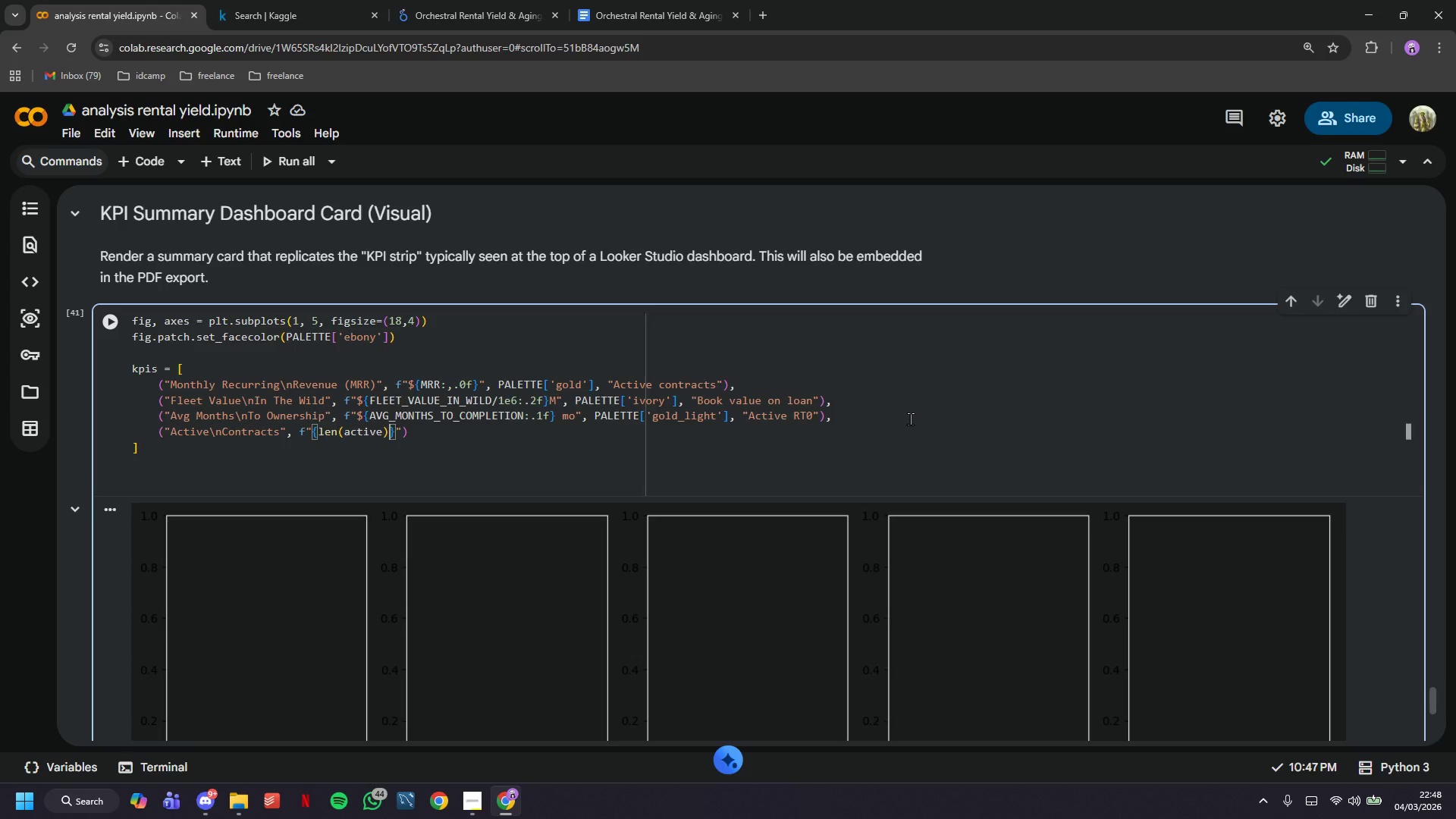 
key(Shift+Semicolon)
 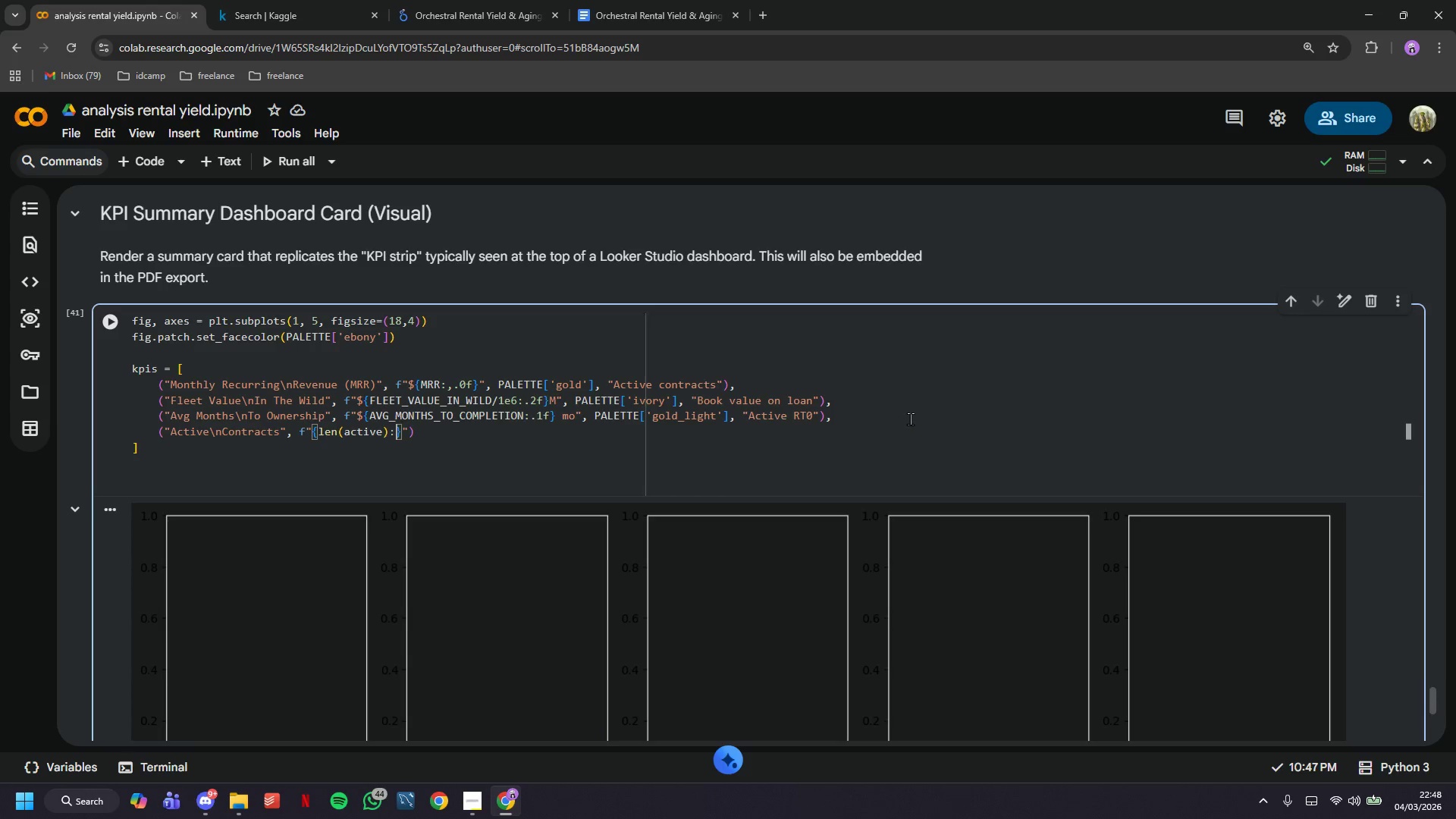 
key(Comma)
 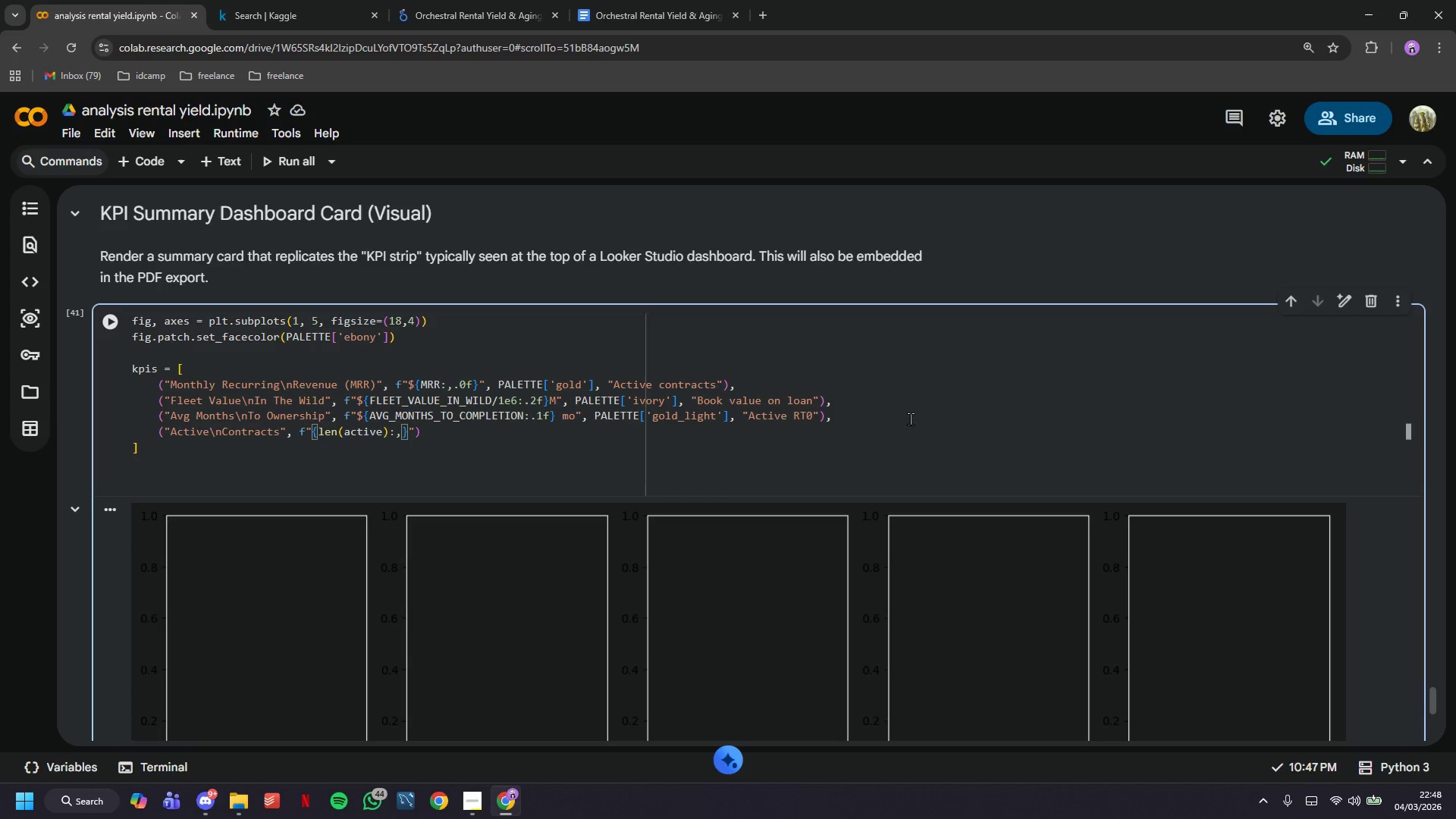 
key(ArrowRight)
 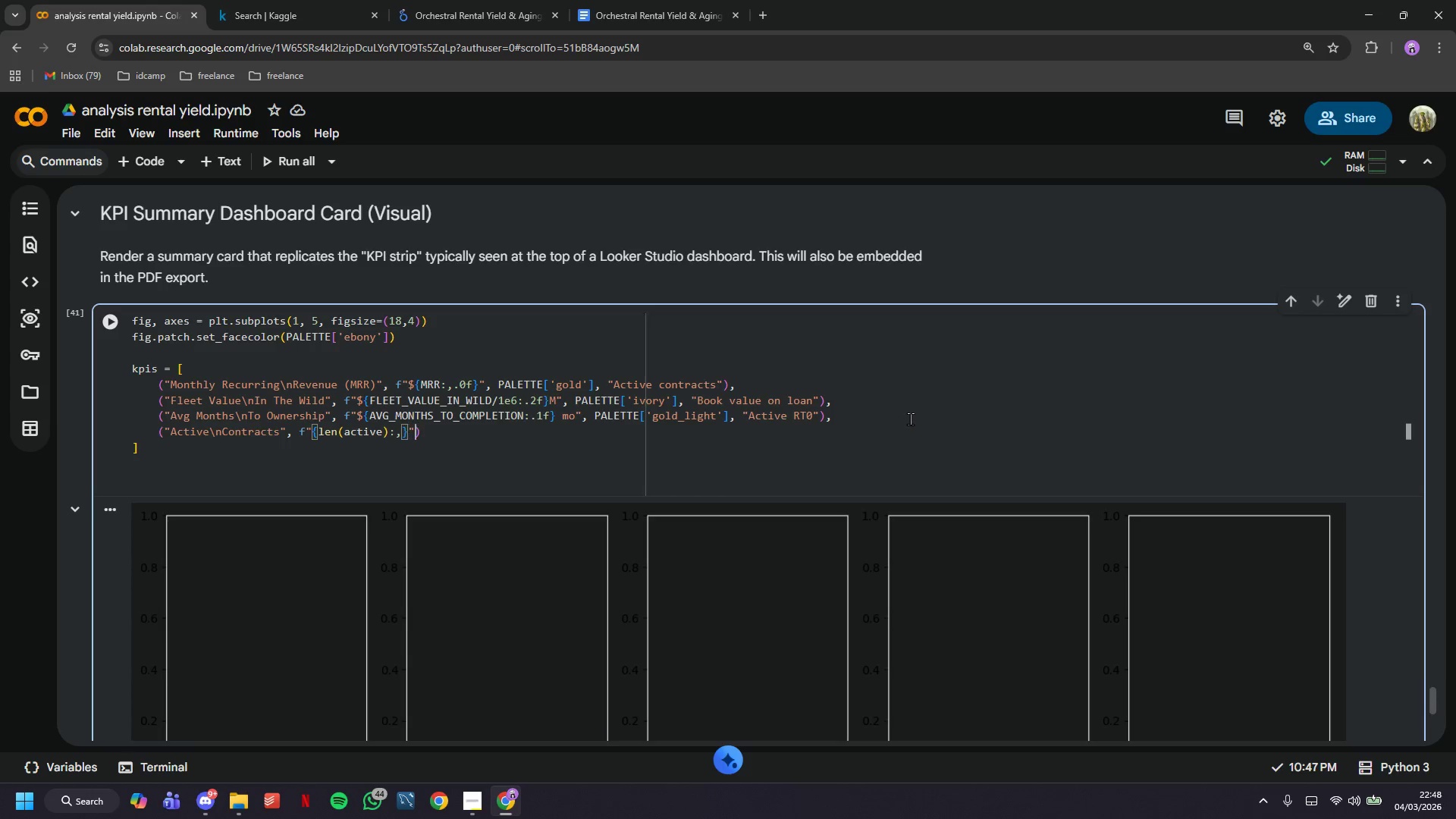 
key(ArrowRight)
 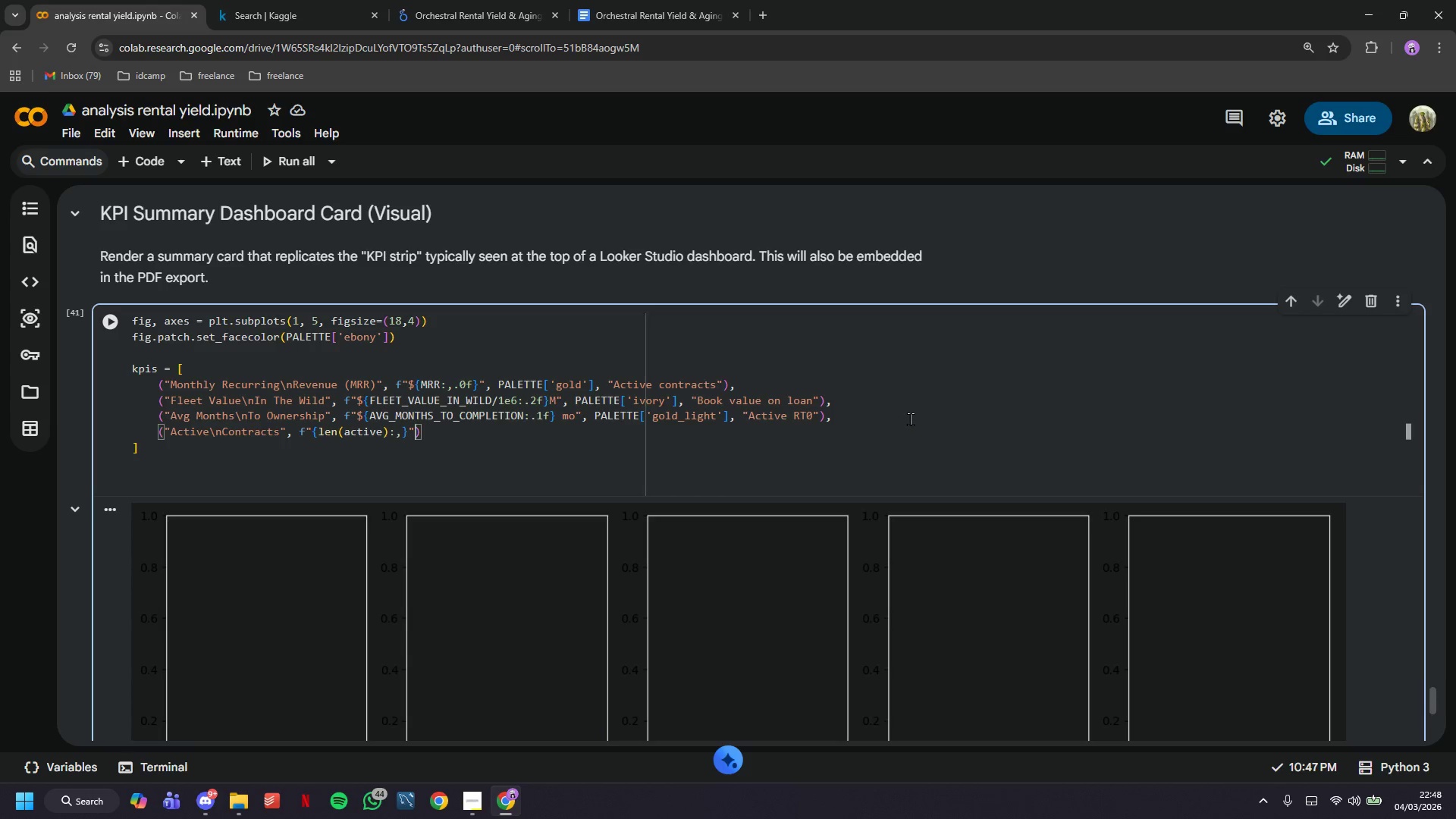 
type(, PALT)
key(Backspace)
type(ETTE['spruce)
 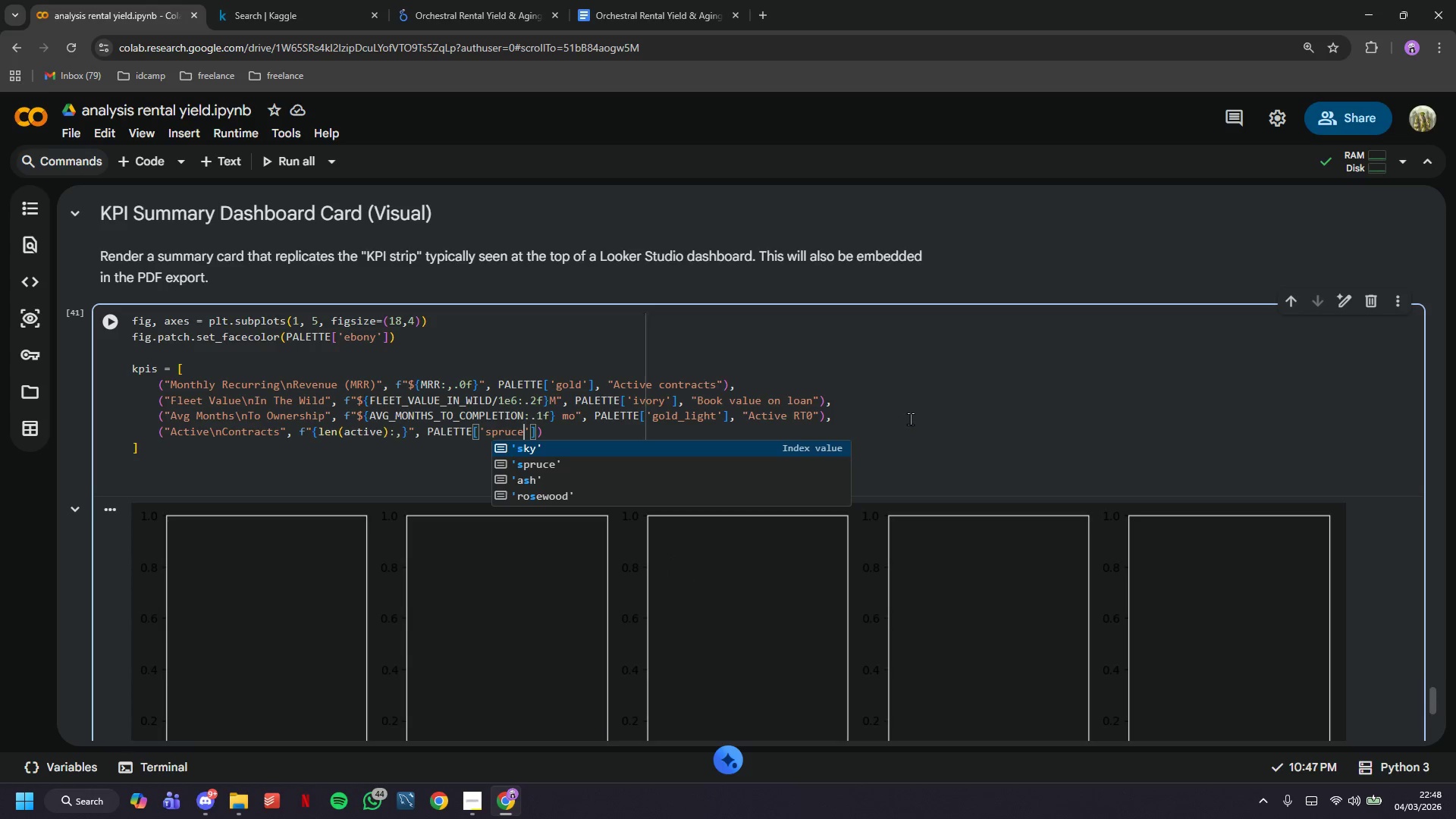 
key(ArrowRight)
 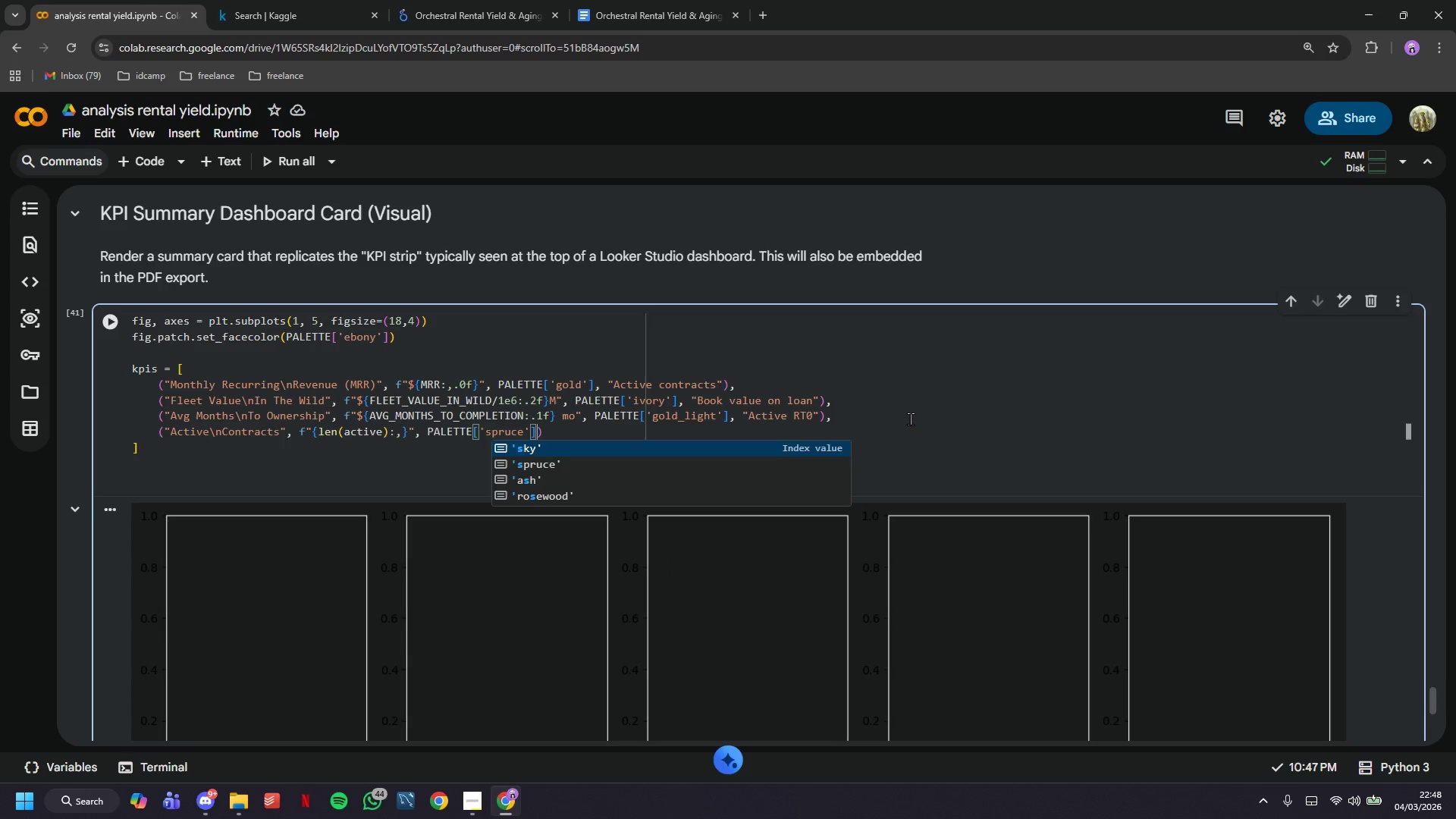 
key(ArrowRight)
 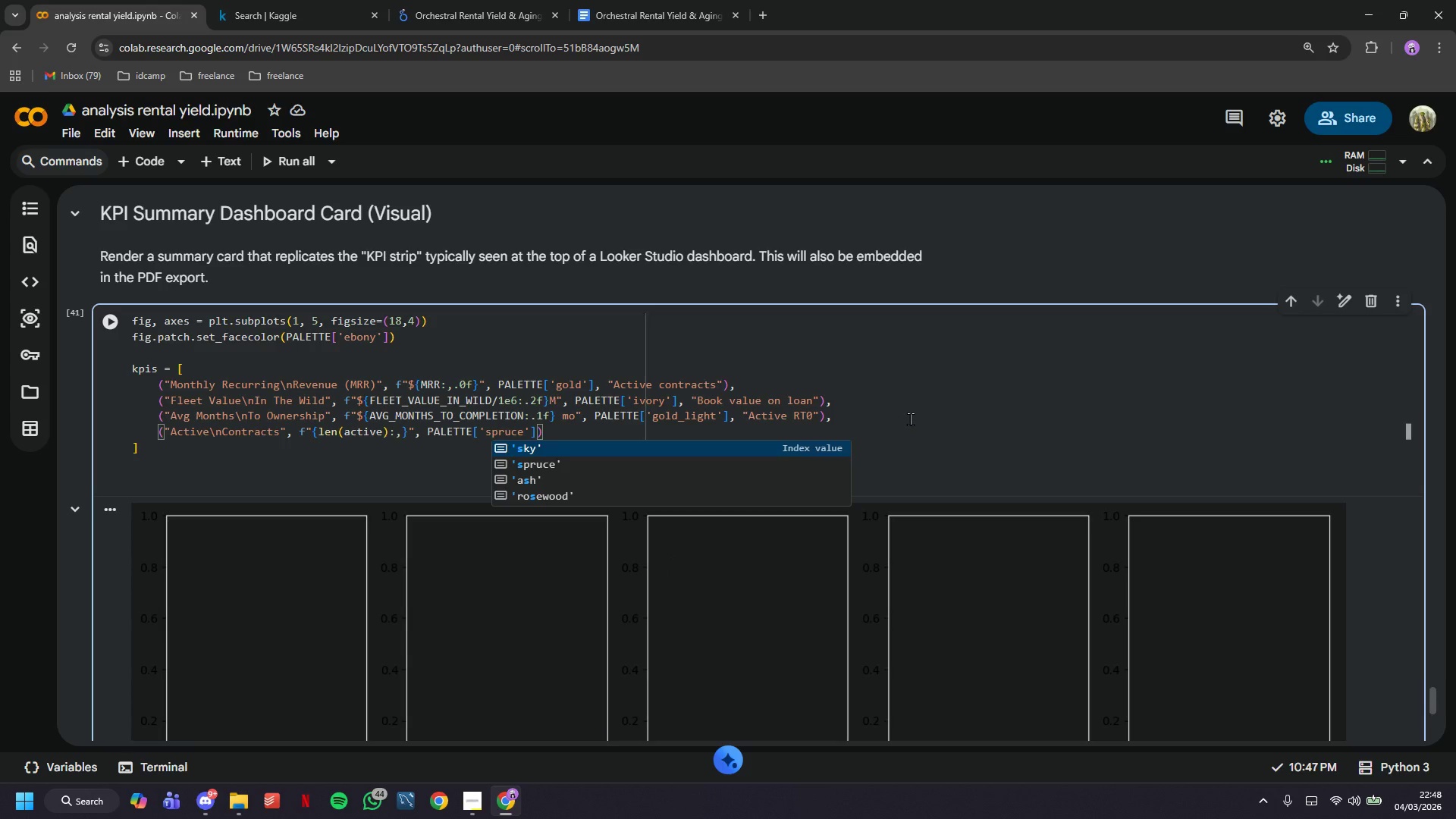 
type(, "Generating revenue)
 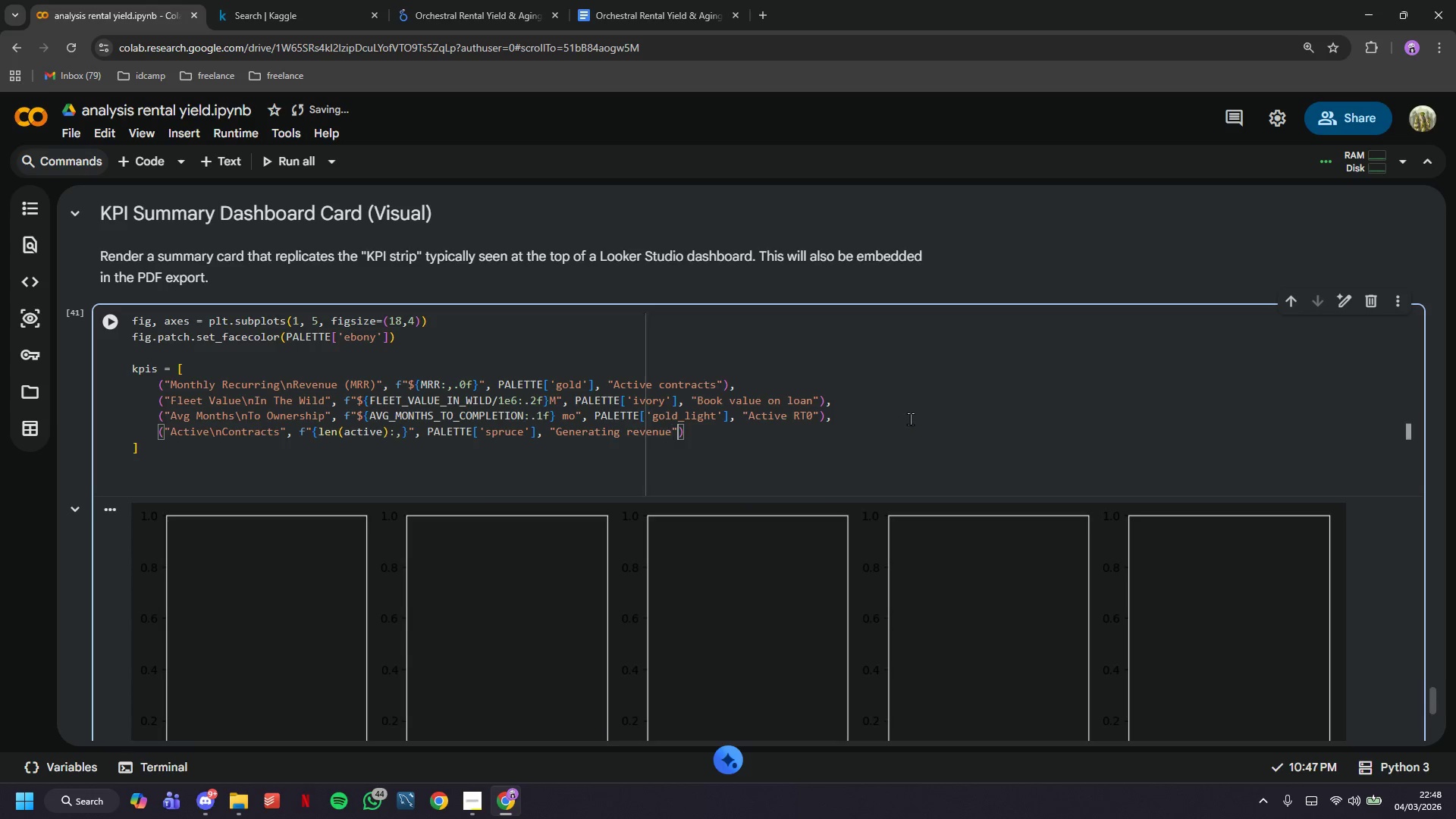 
 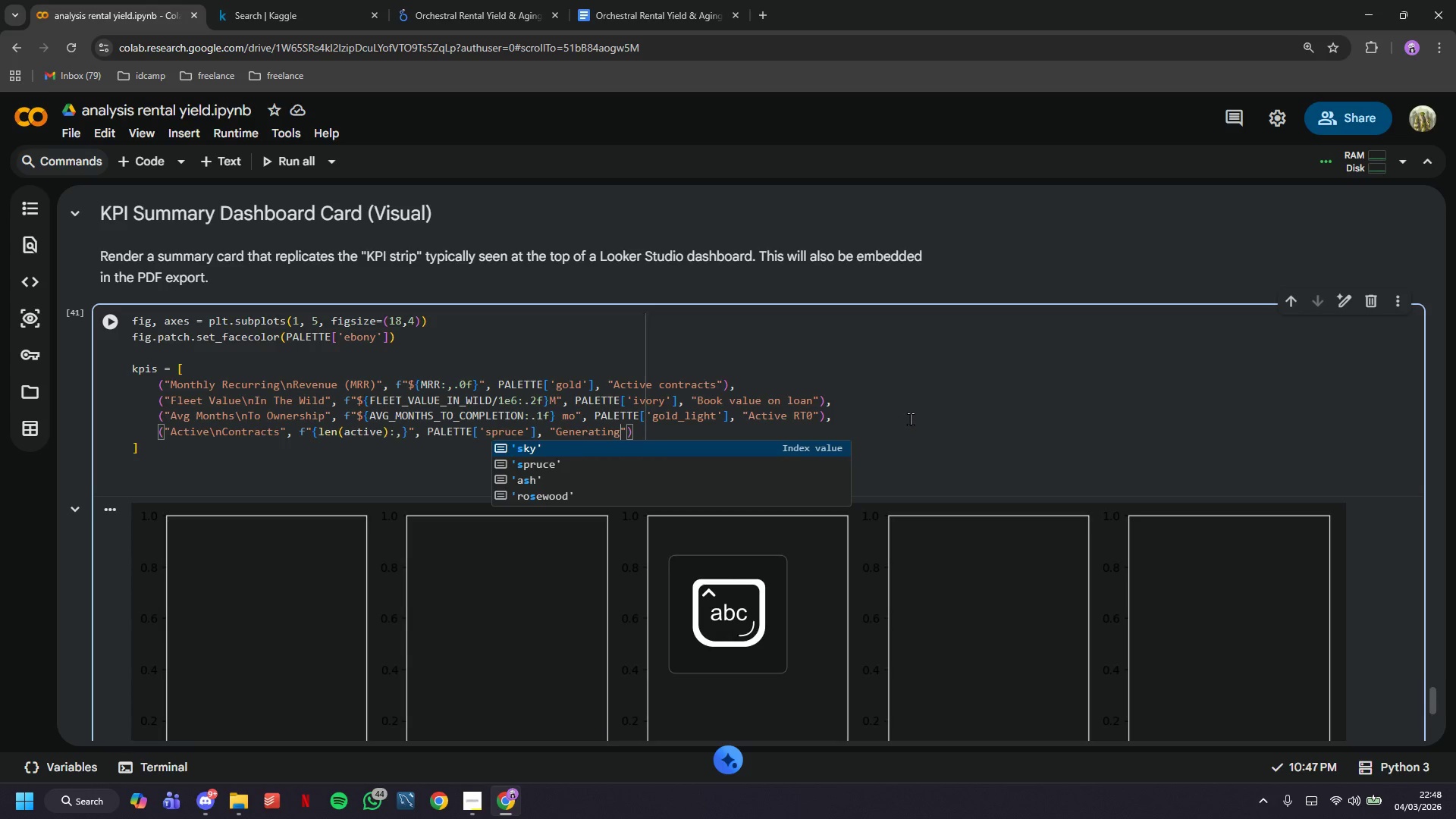 
key(ArrowRight)
 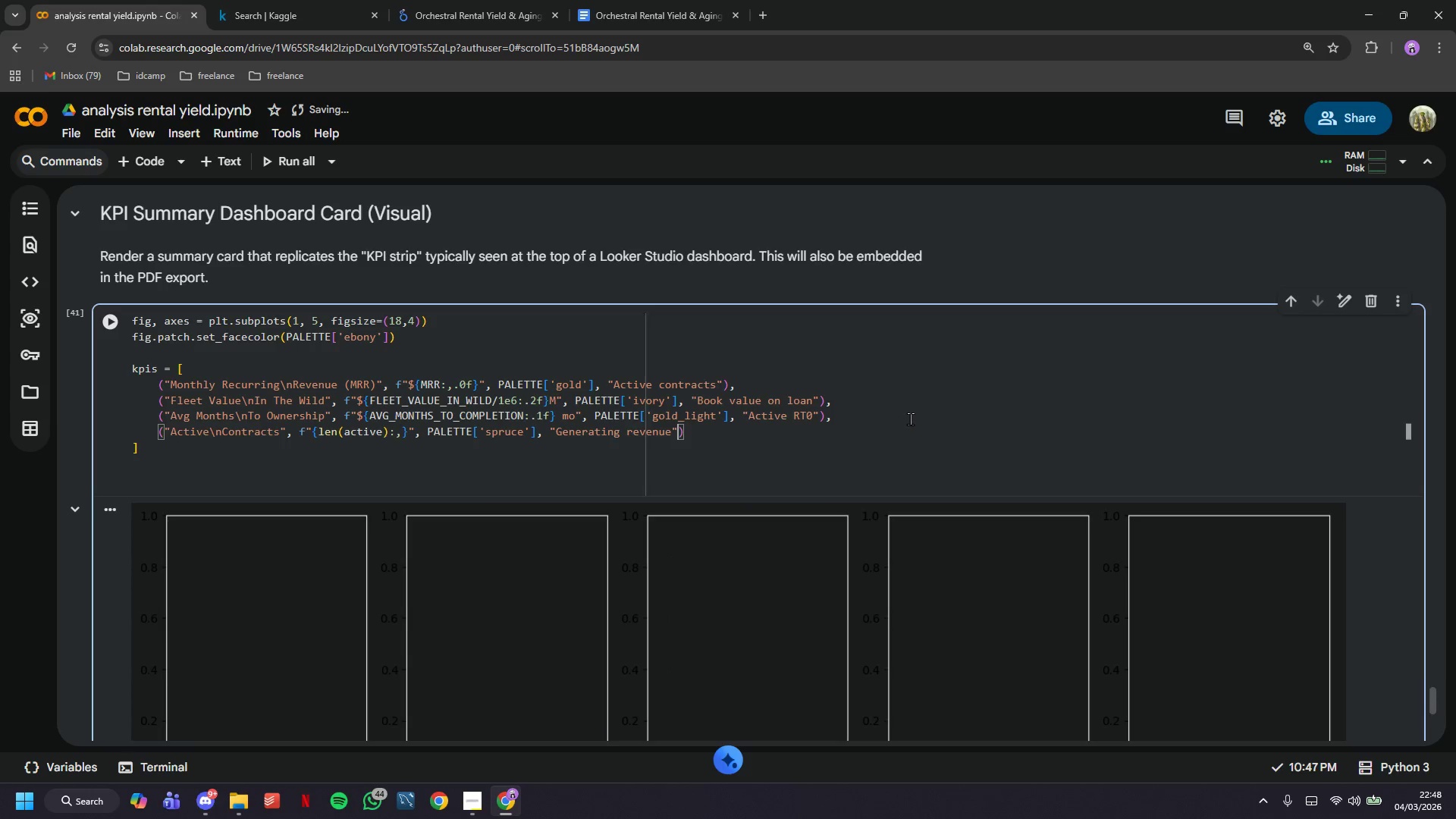 
key(ArrowRight)
 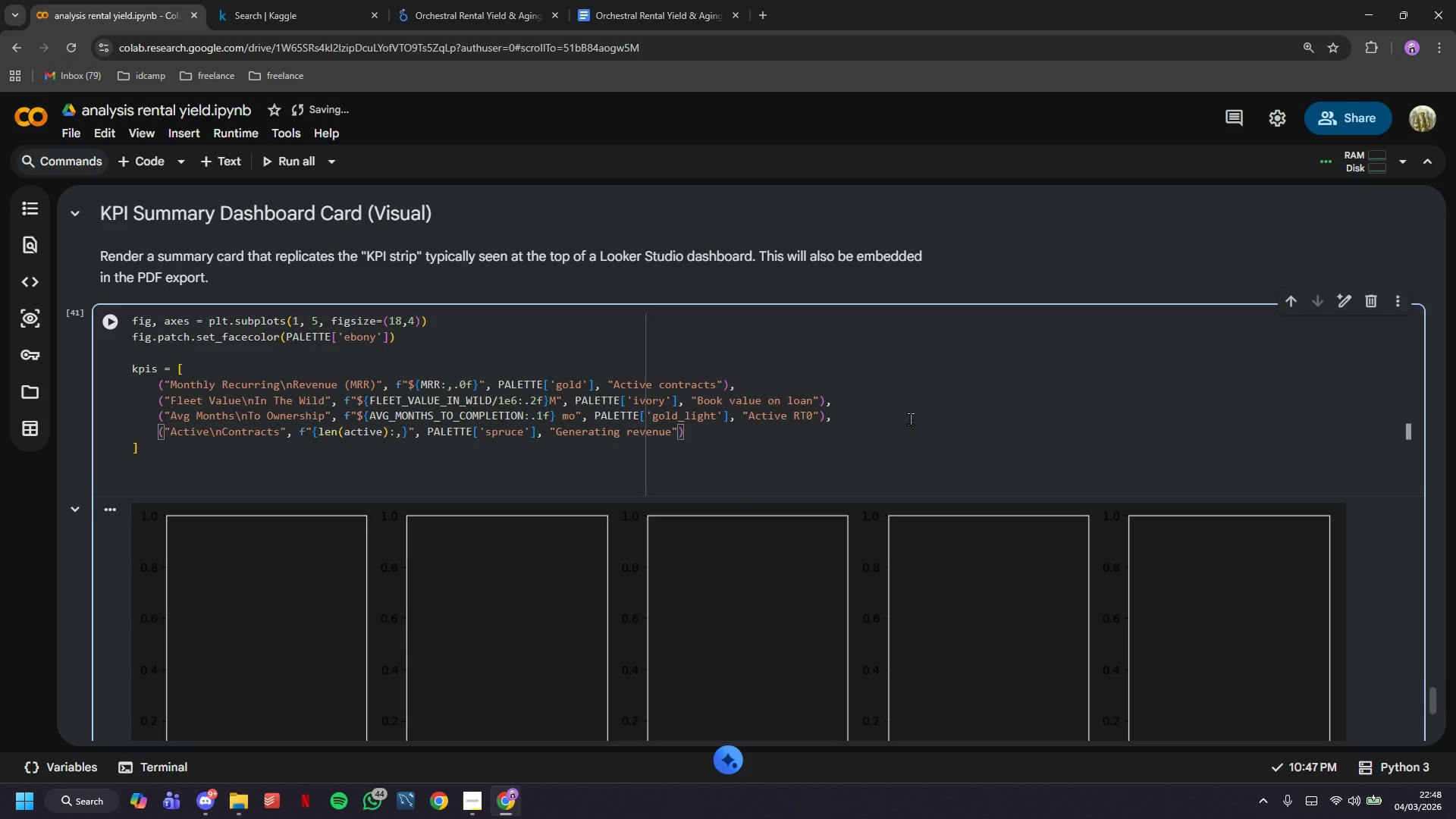 
key(Comma)
 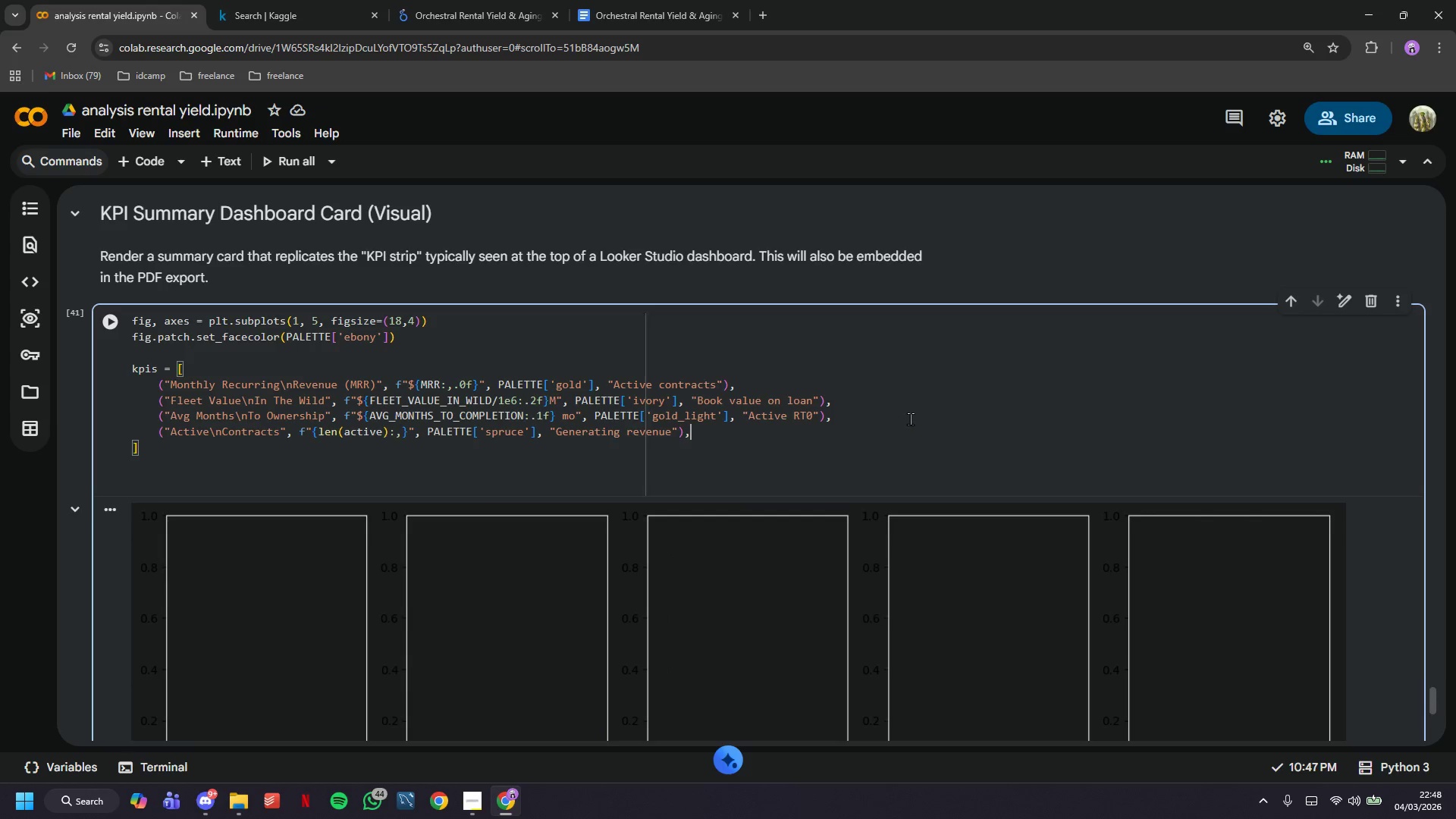 
key(Enter)
 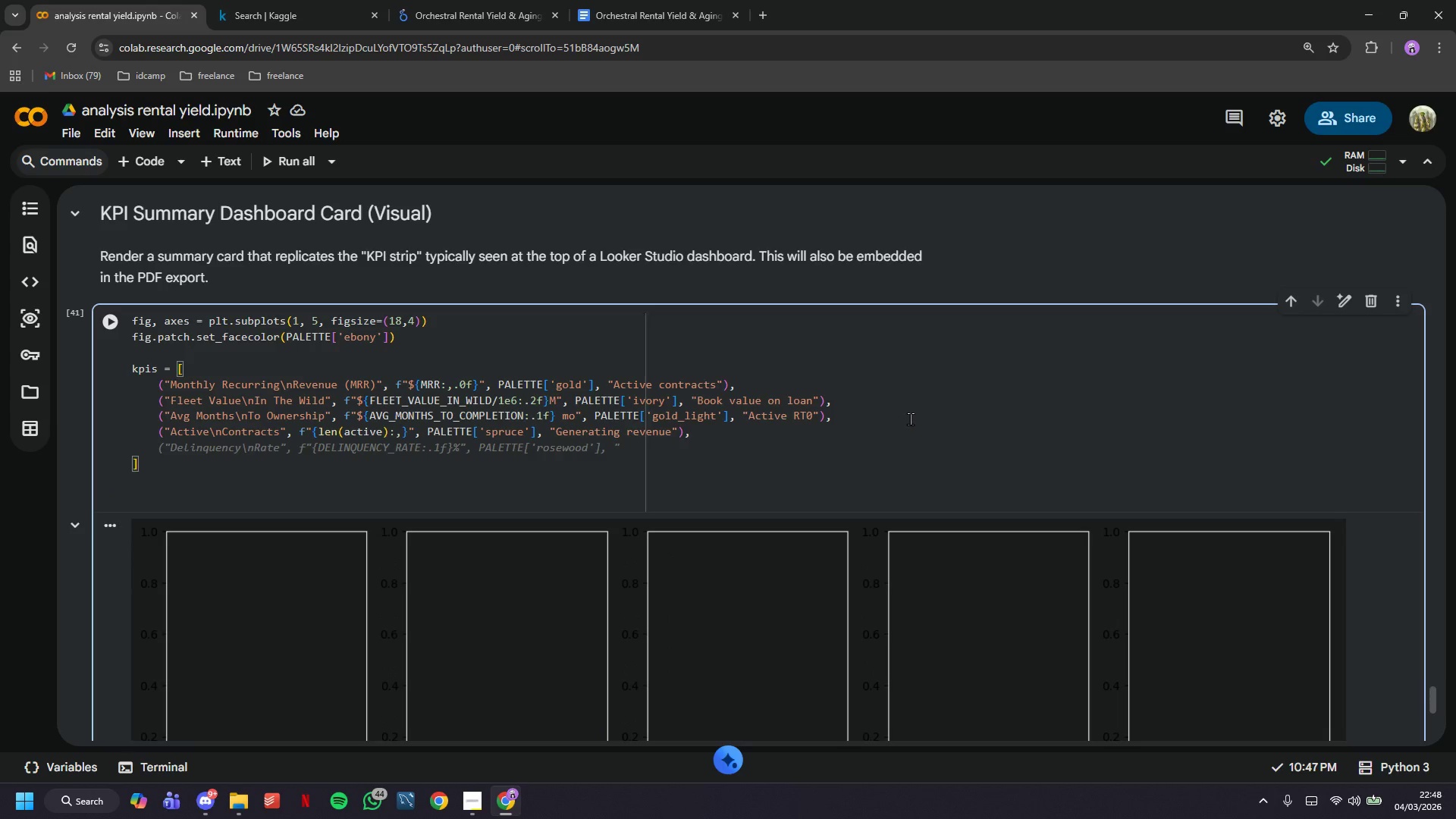 
key(Tab)
 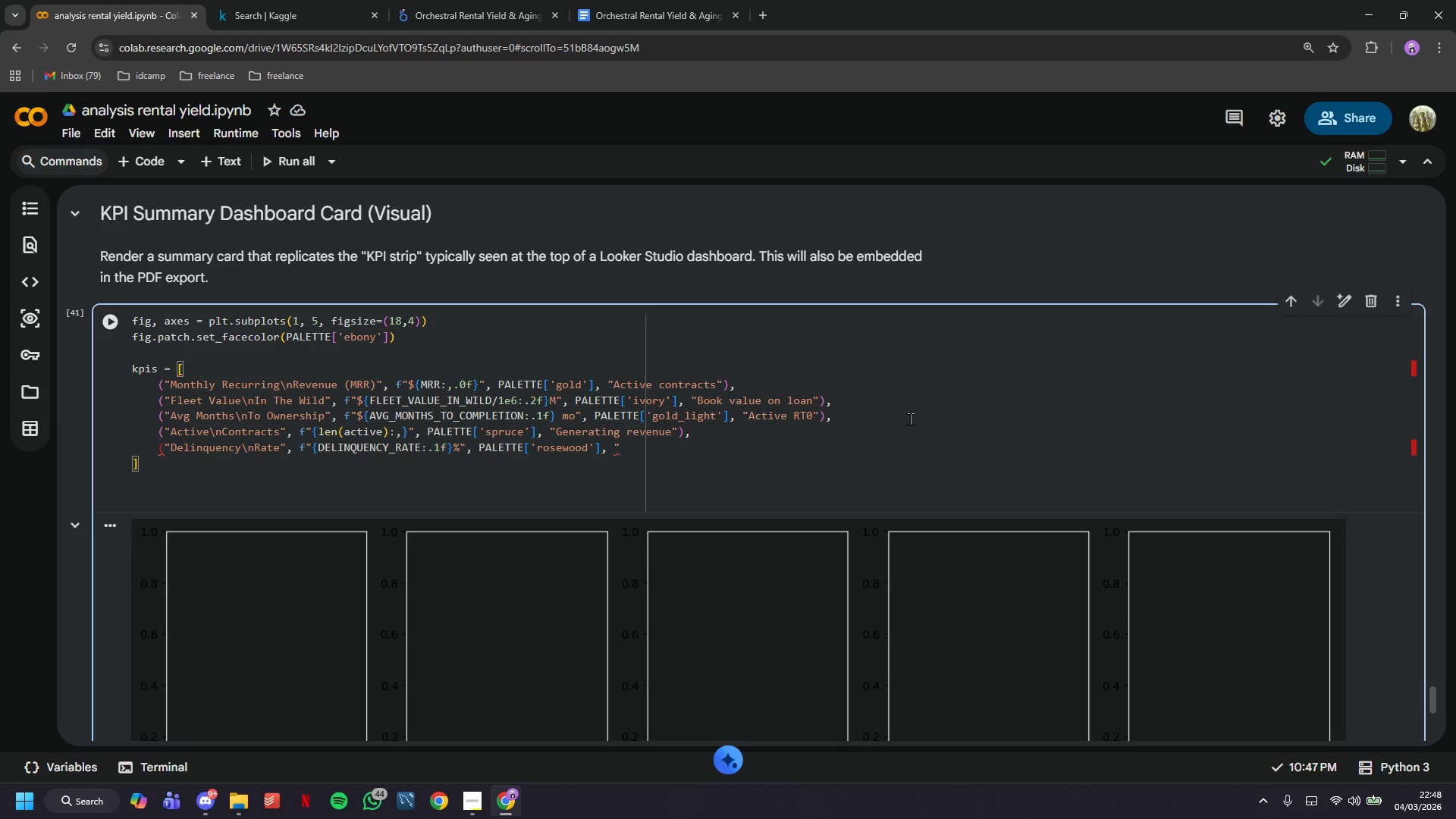 
type(Past-due contacts"),)
 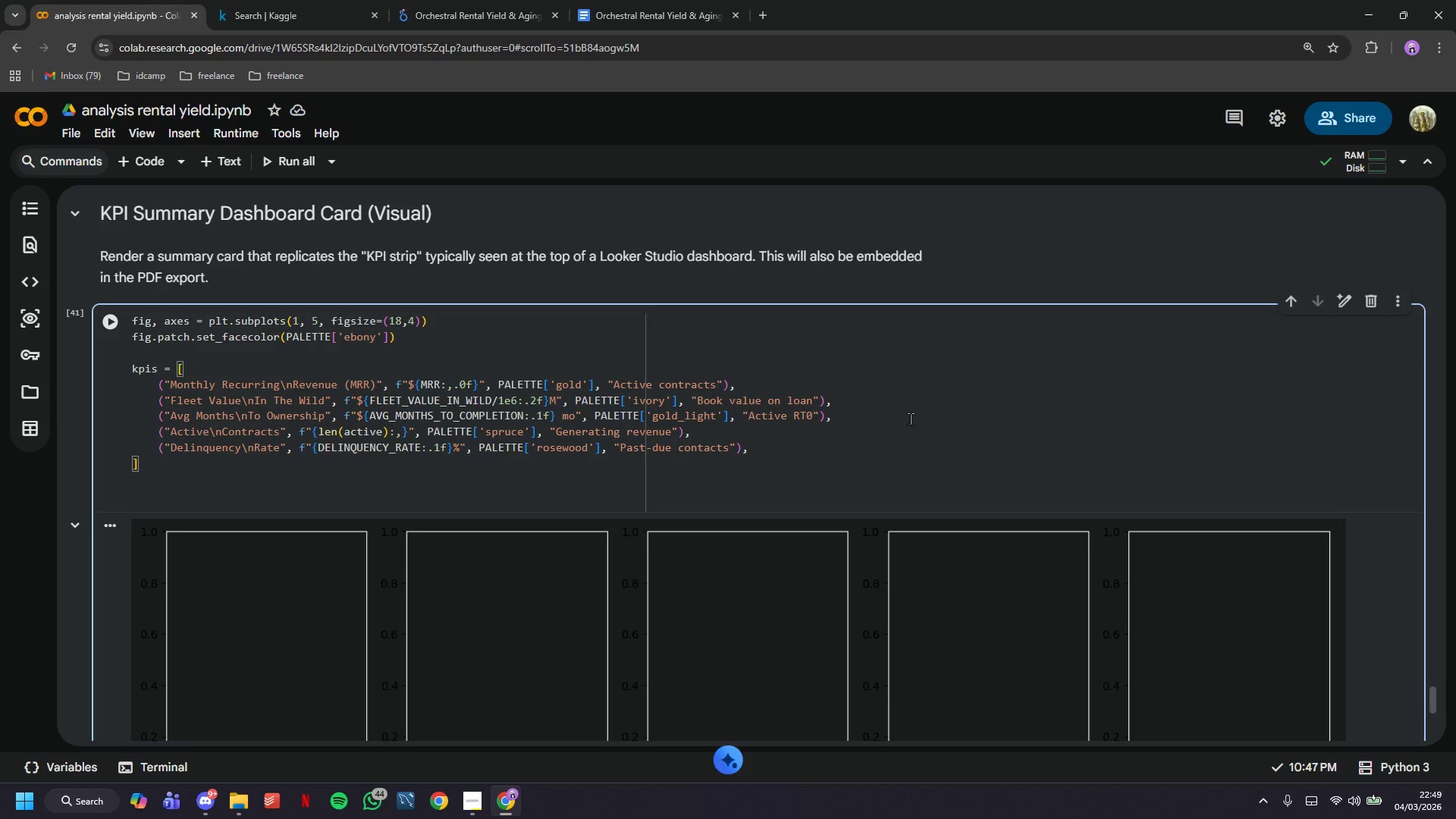 
key(ArrowDown)
 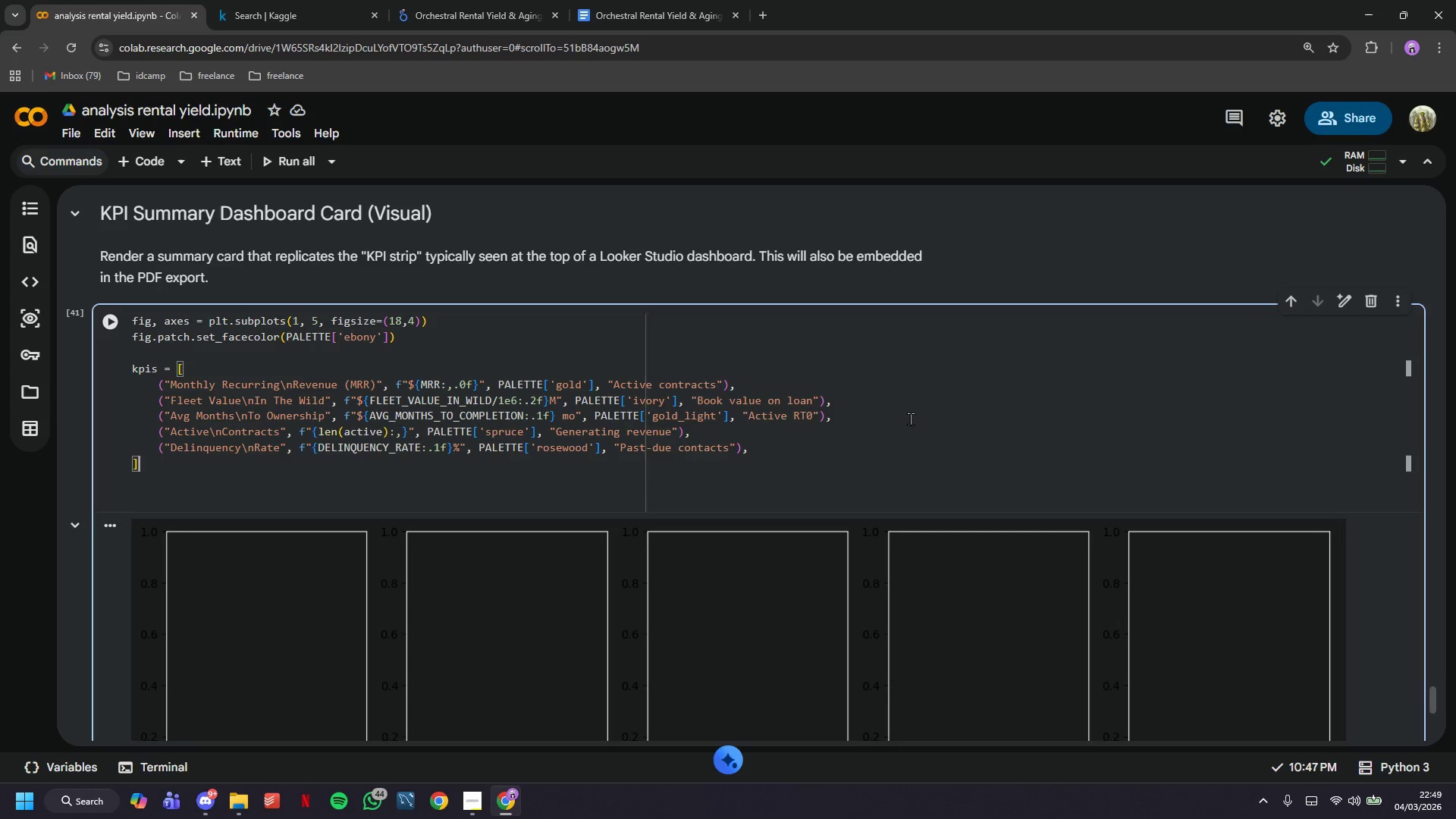 
key(Enter)
 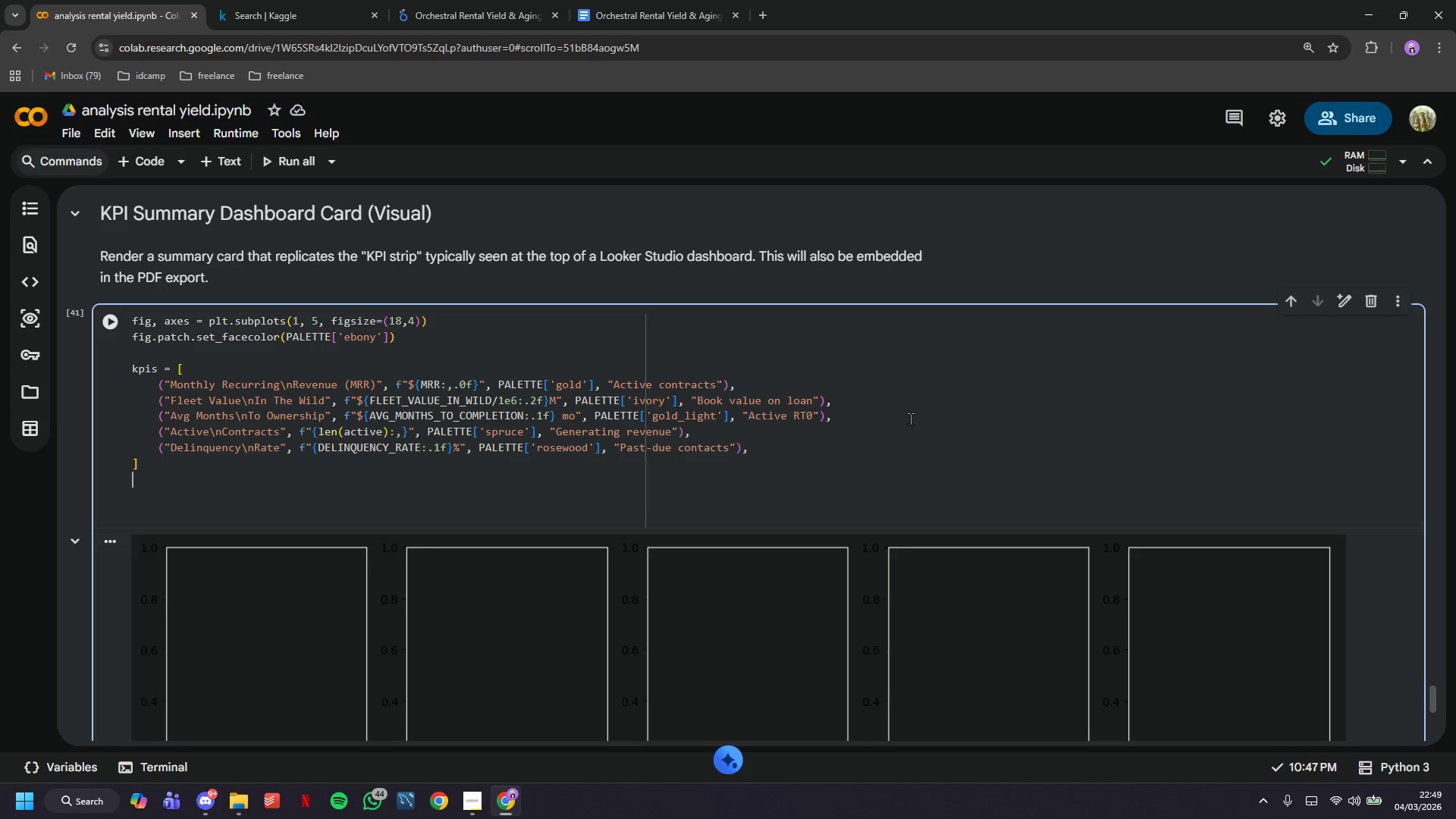 
key(Enter)
 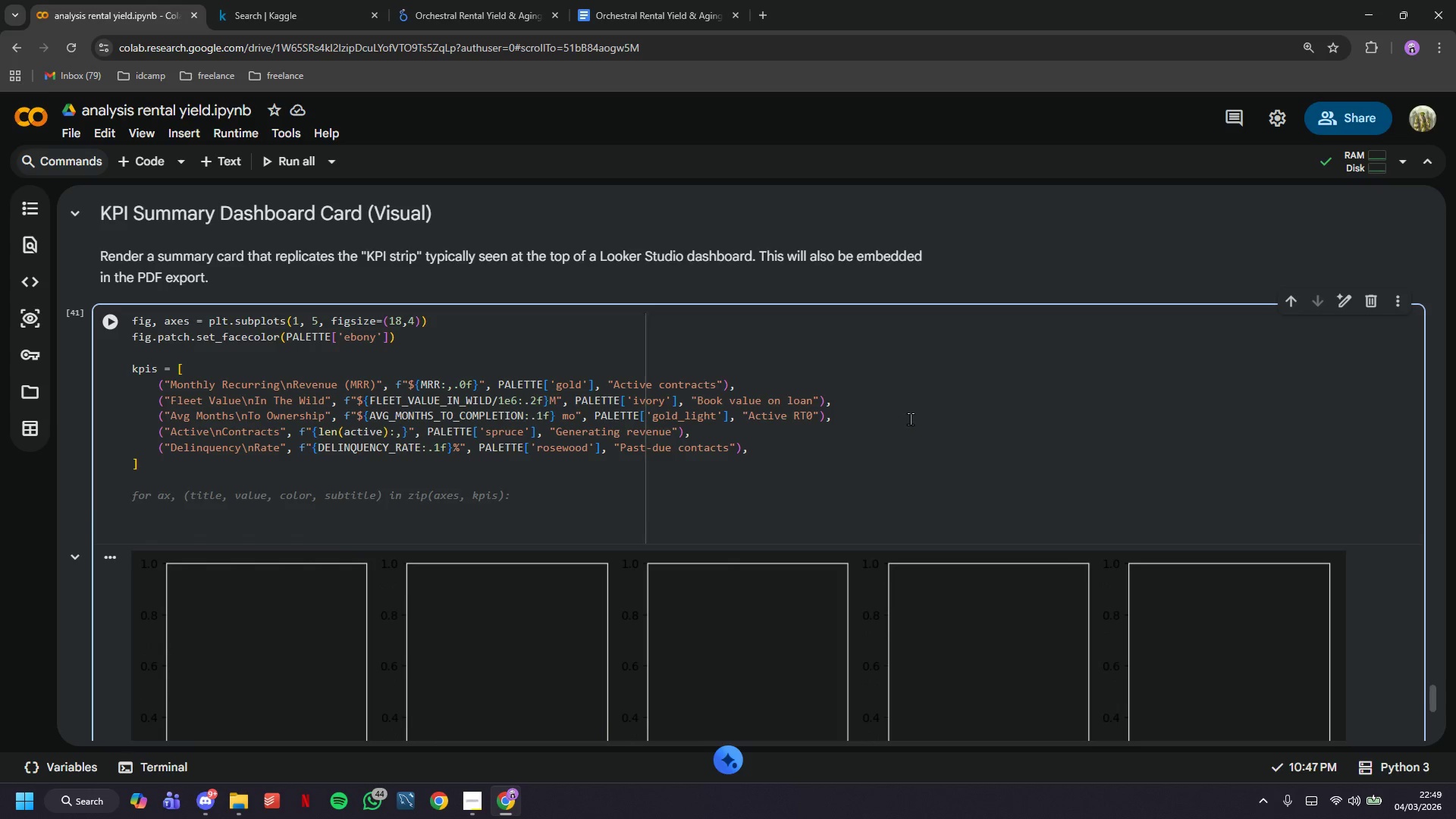 
type(for ax, (title, value, color, subtile)
 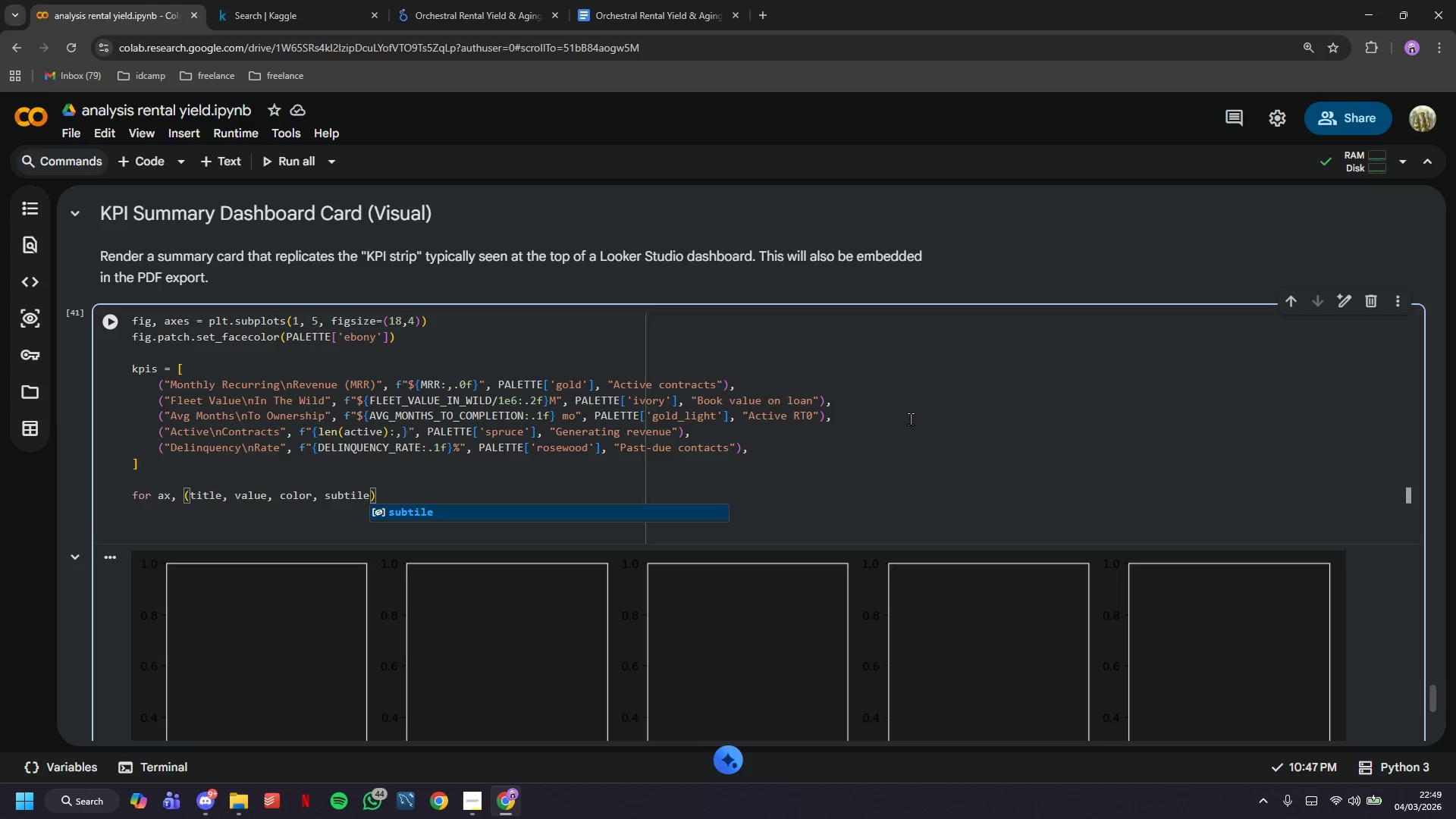 
key(ArrowRight)
 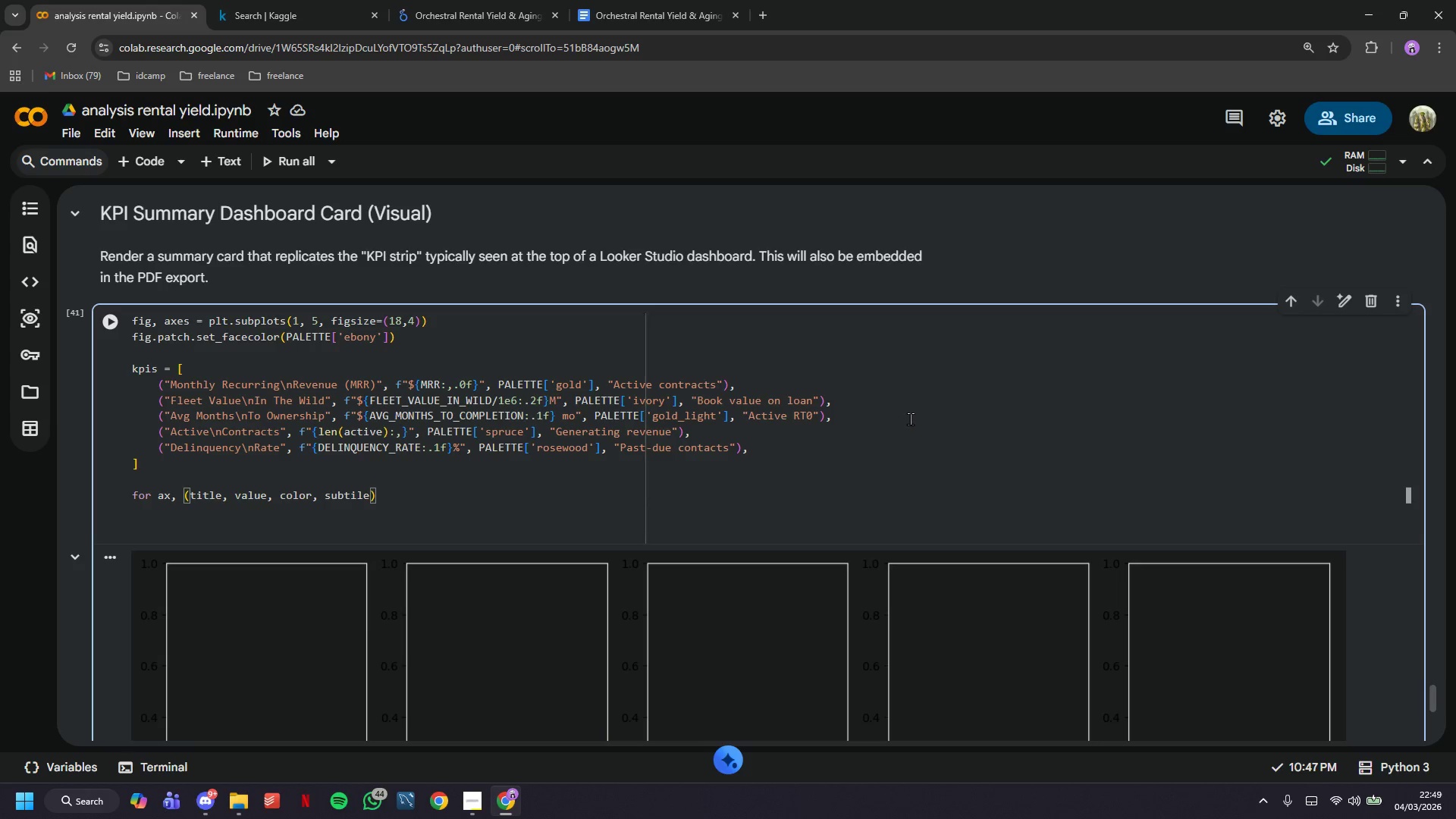 
type( in zip(axes, kpis)
 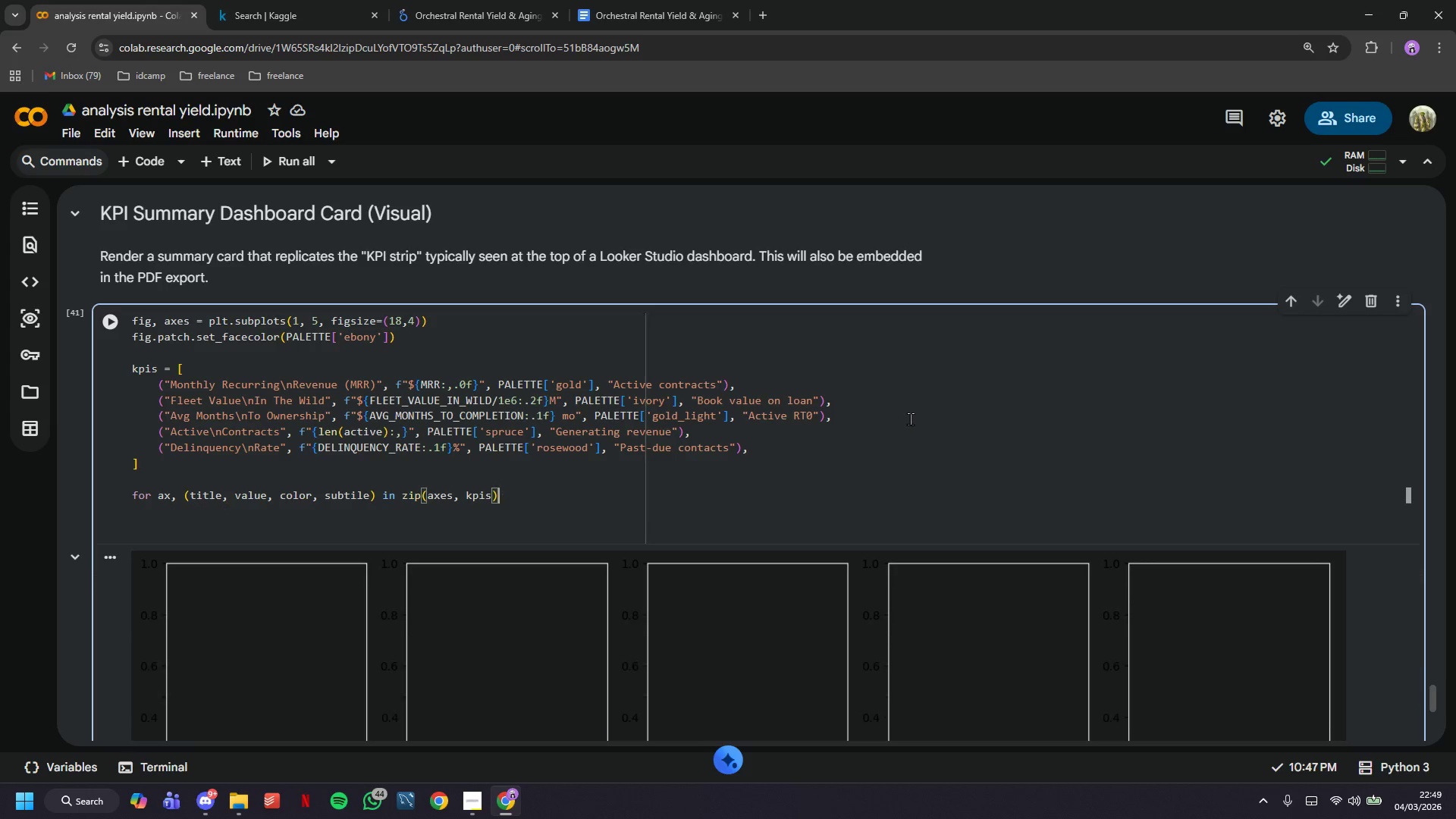 
key(ArrowRight)
 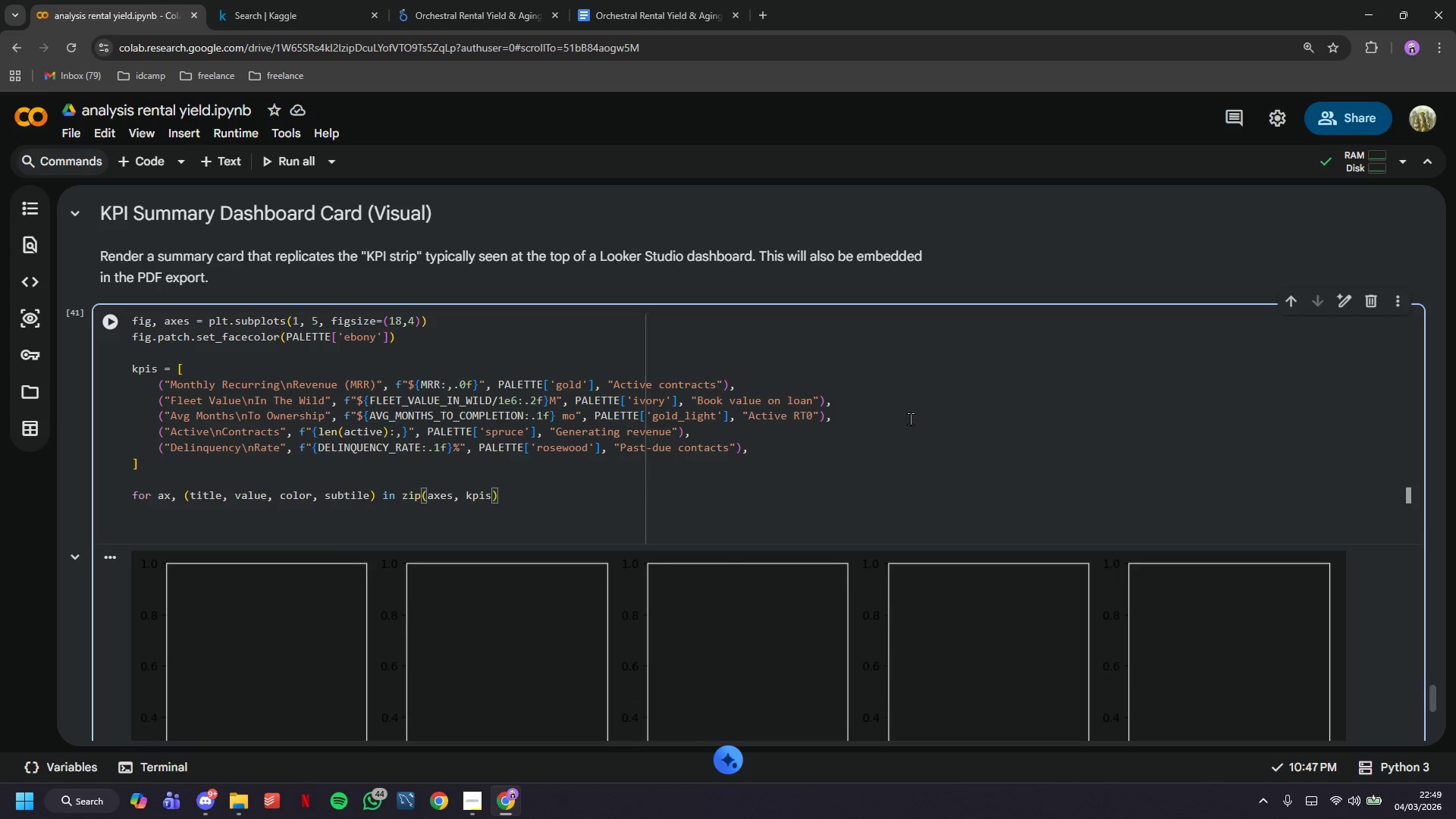 
key(Shift+Semicolon)
 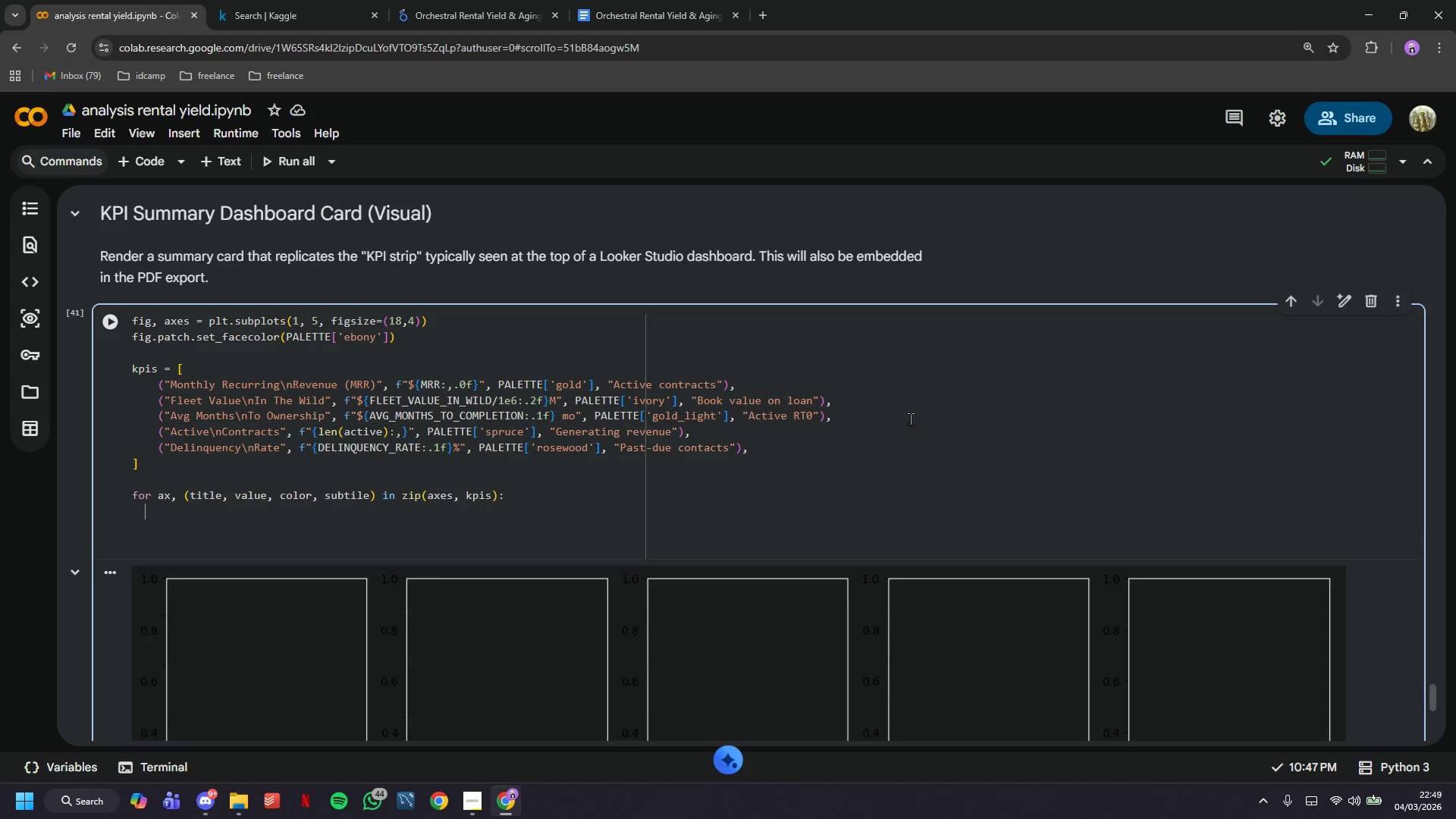 
key(Enter)
 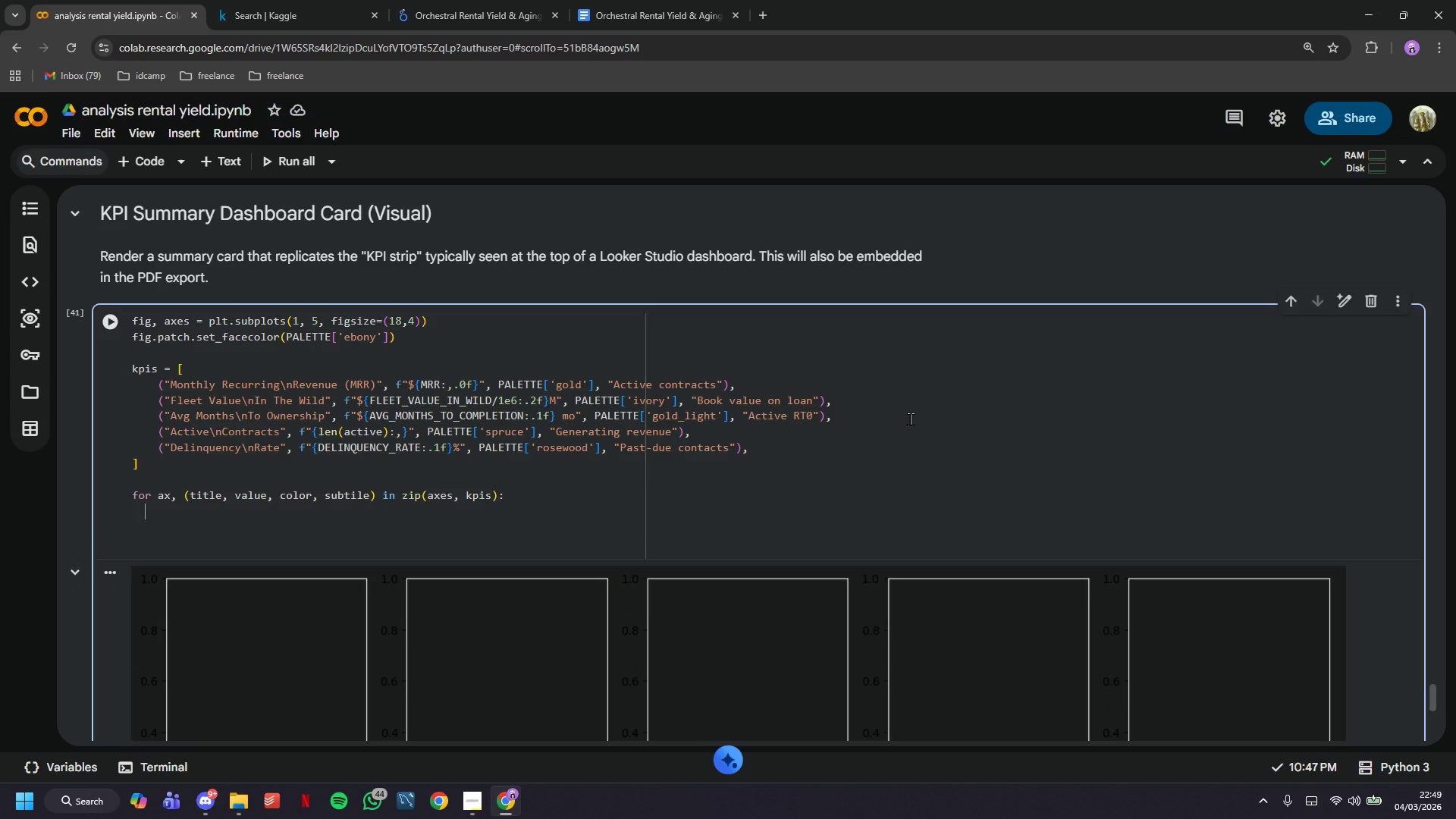 
type(ax.set_facecolor(PALETTE['graphite)
 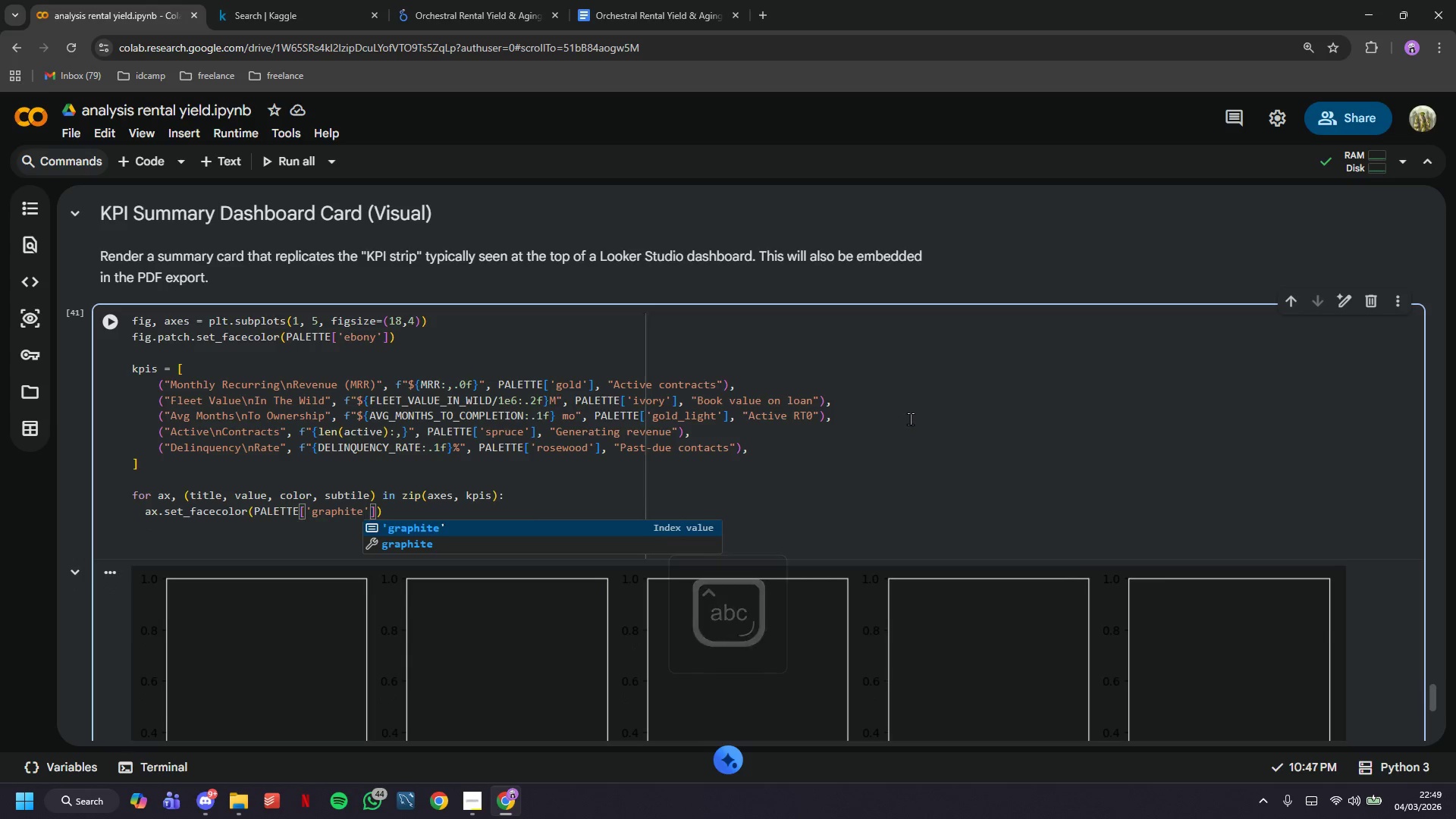 
key(ArrowRight)
 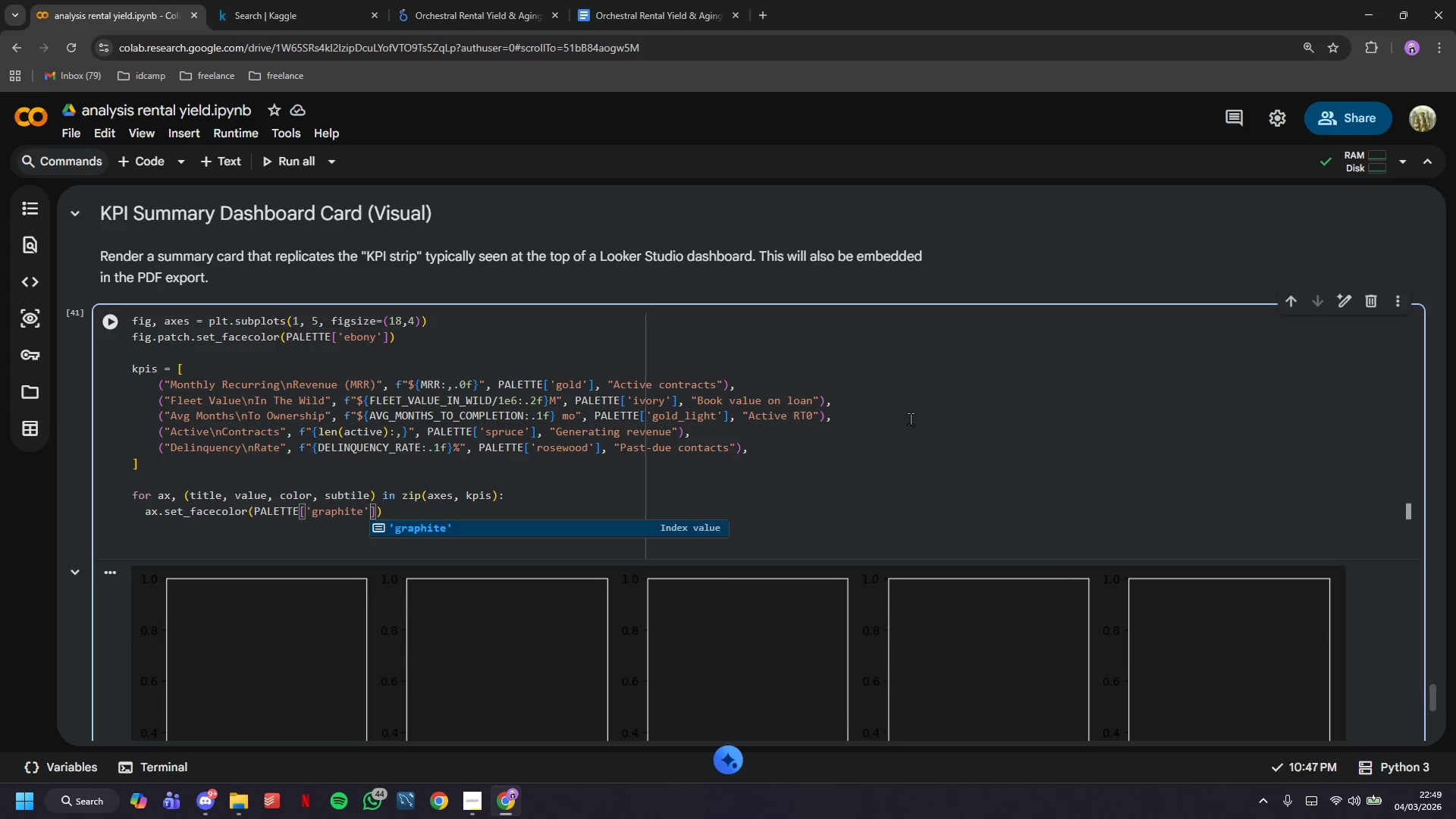 
key(ArrowRight)
 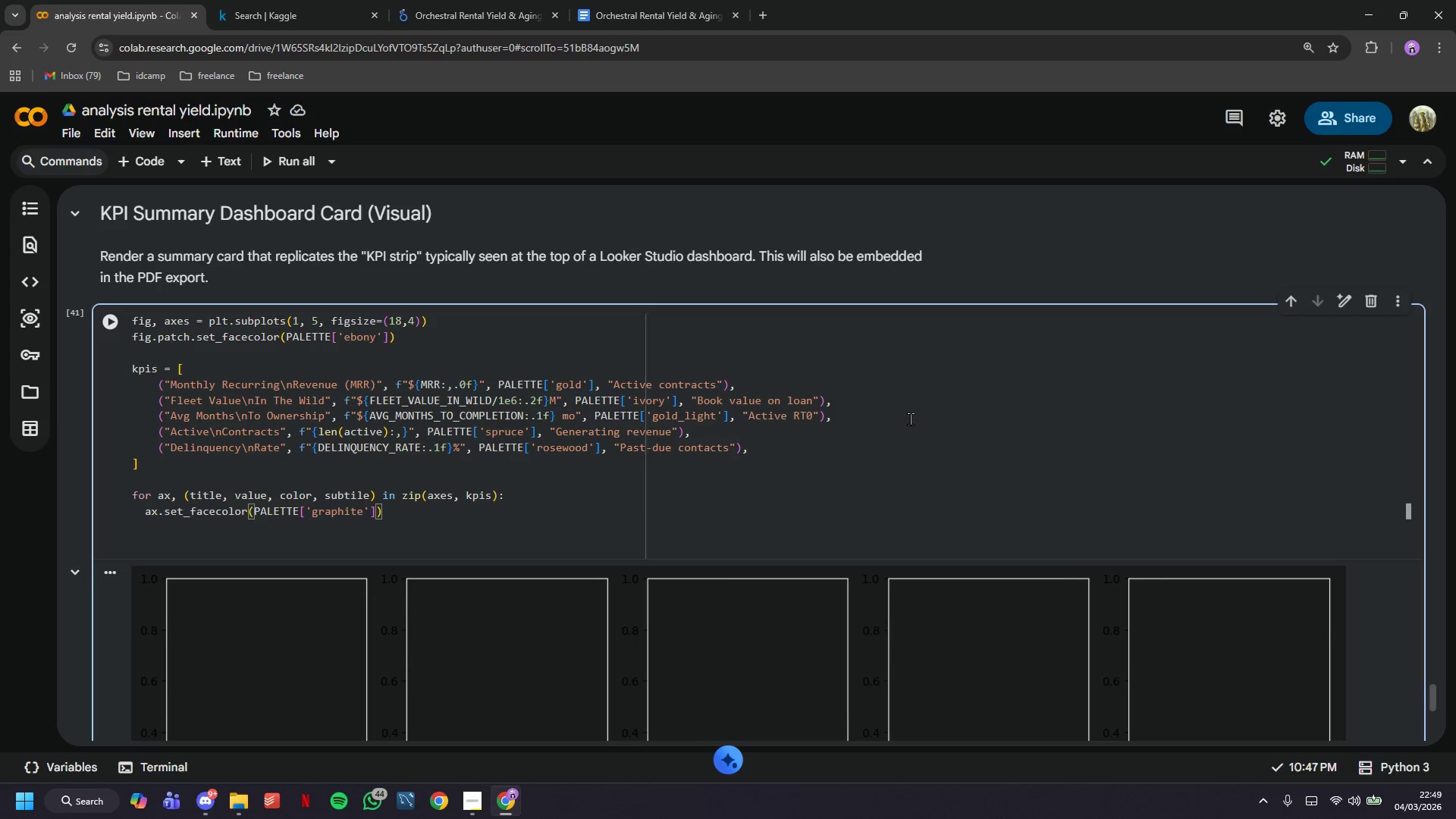 
key(ArrowRight)
 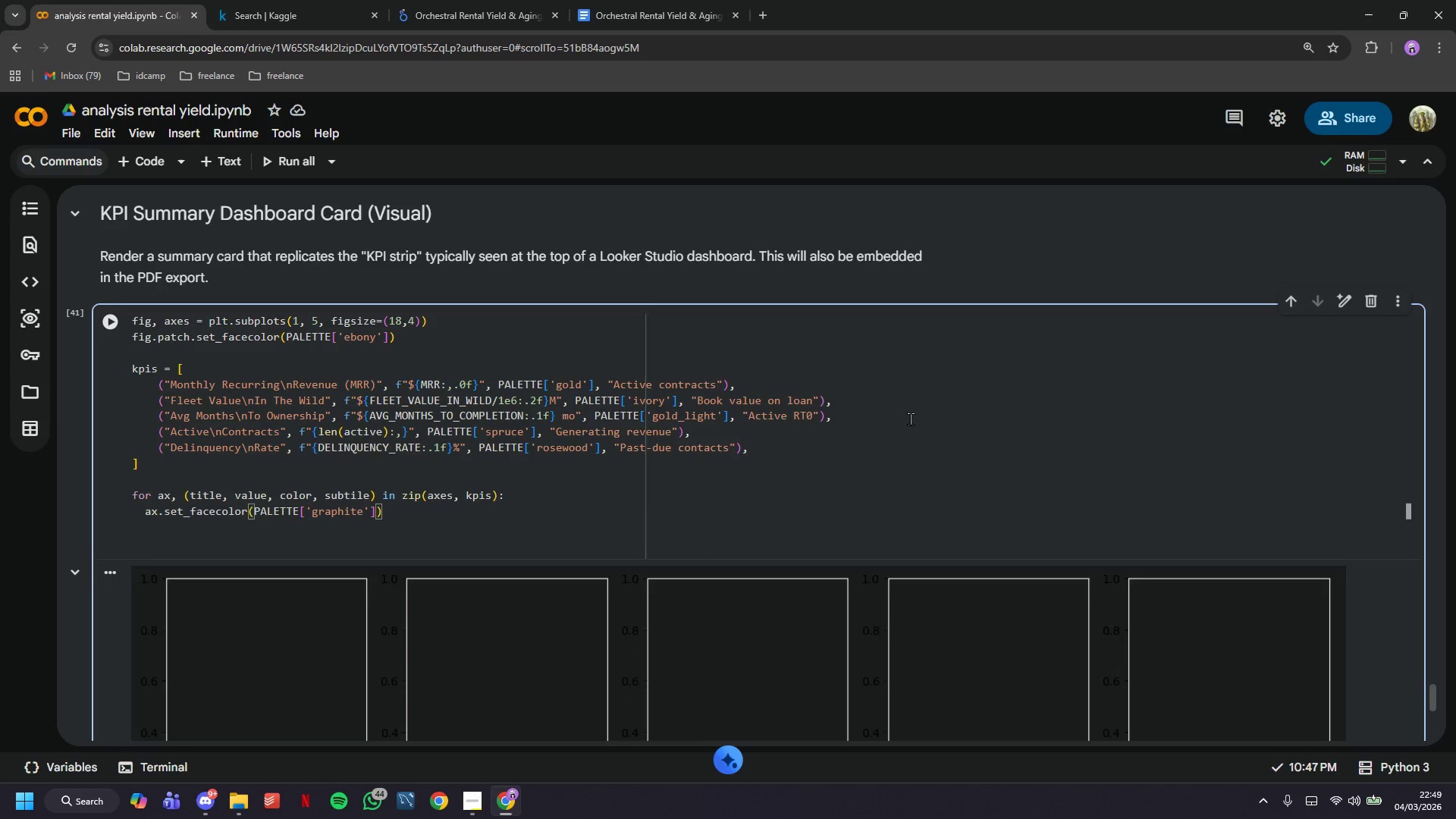 
key(Enter)
 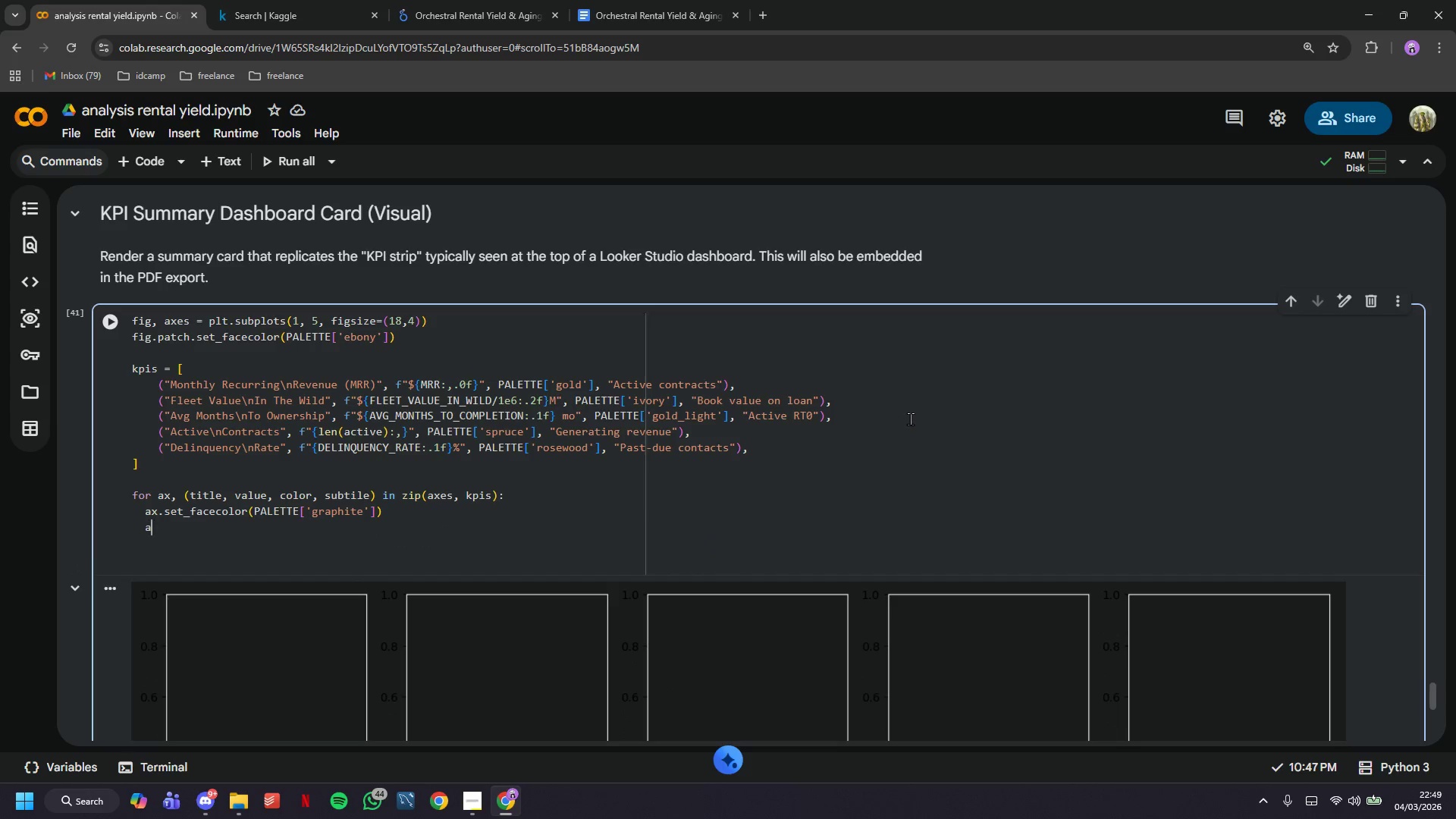 
type(ax.set_xlim(0, 1)
 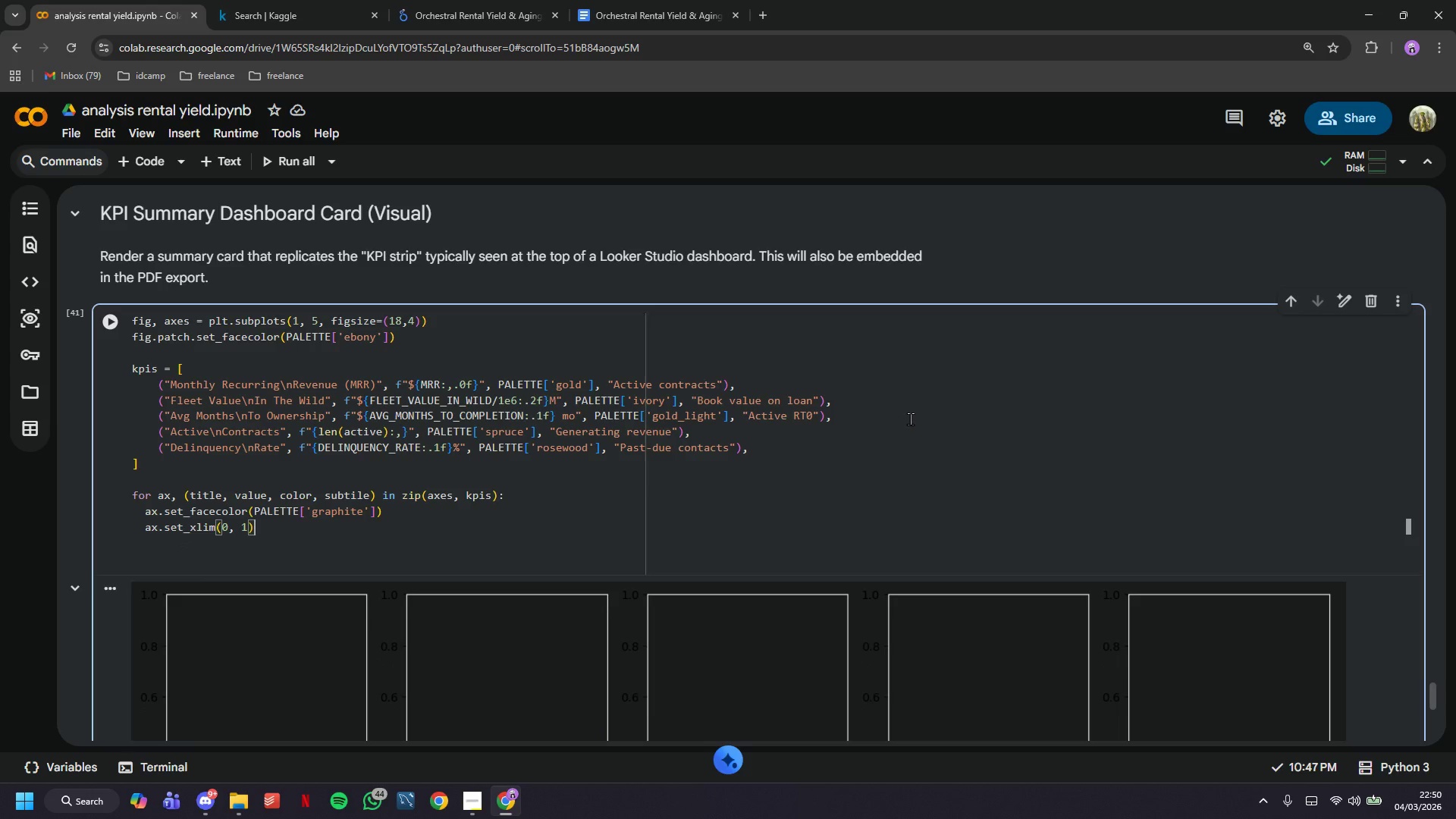 
 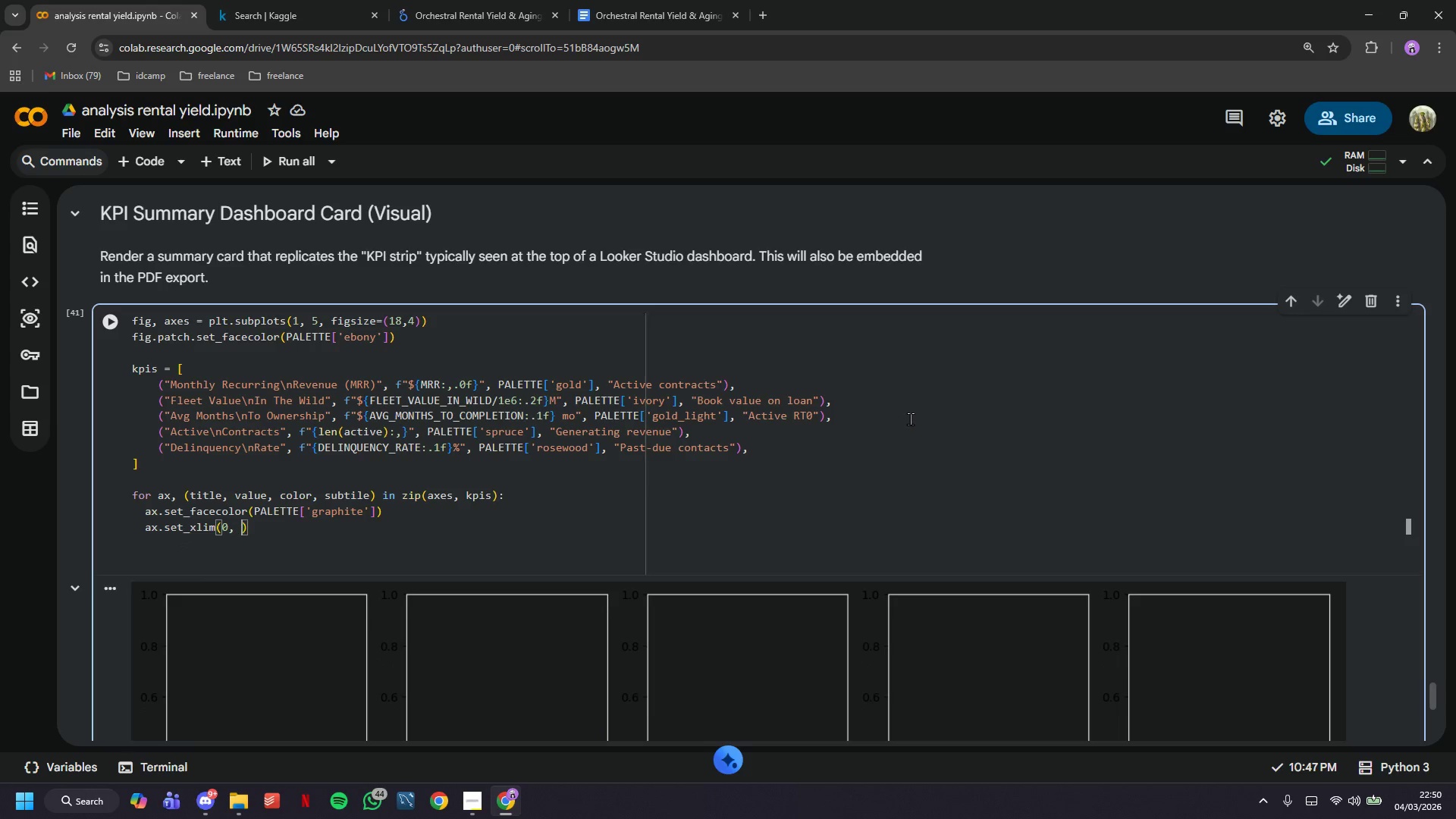 
key(ArrowRight)
 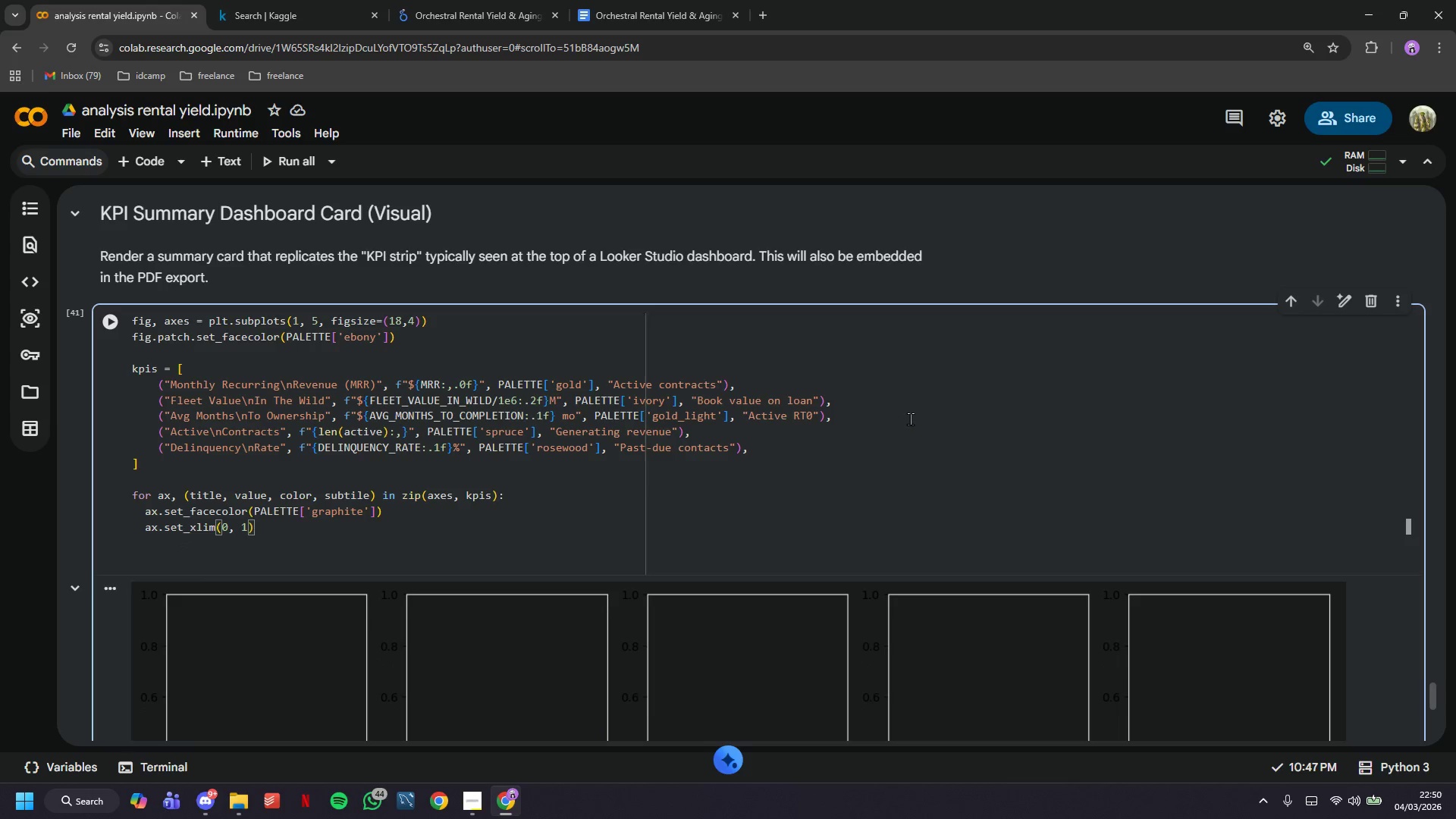 
type(; ax.set_ylim(0, 1)
 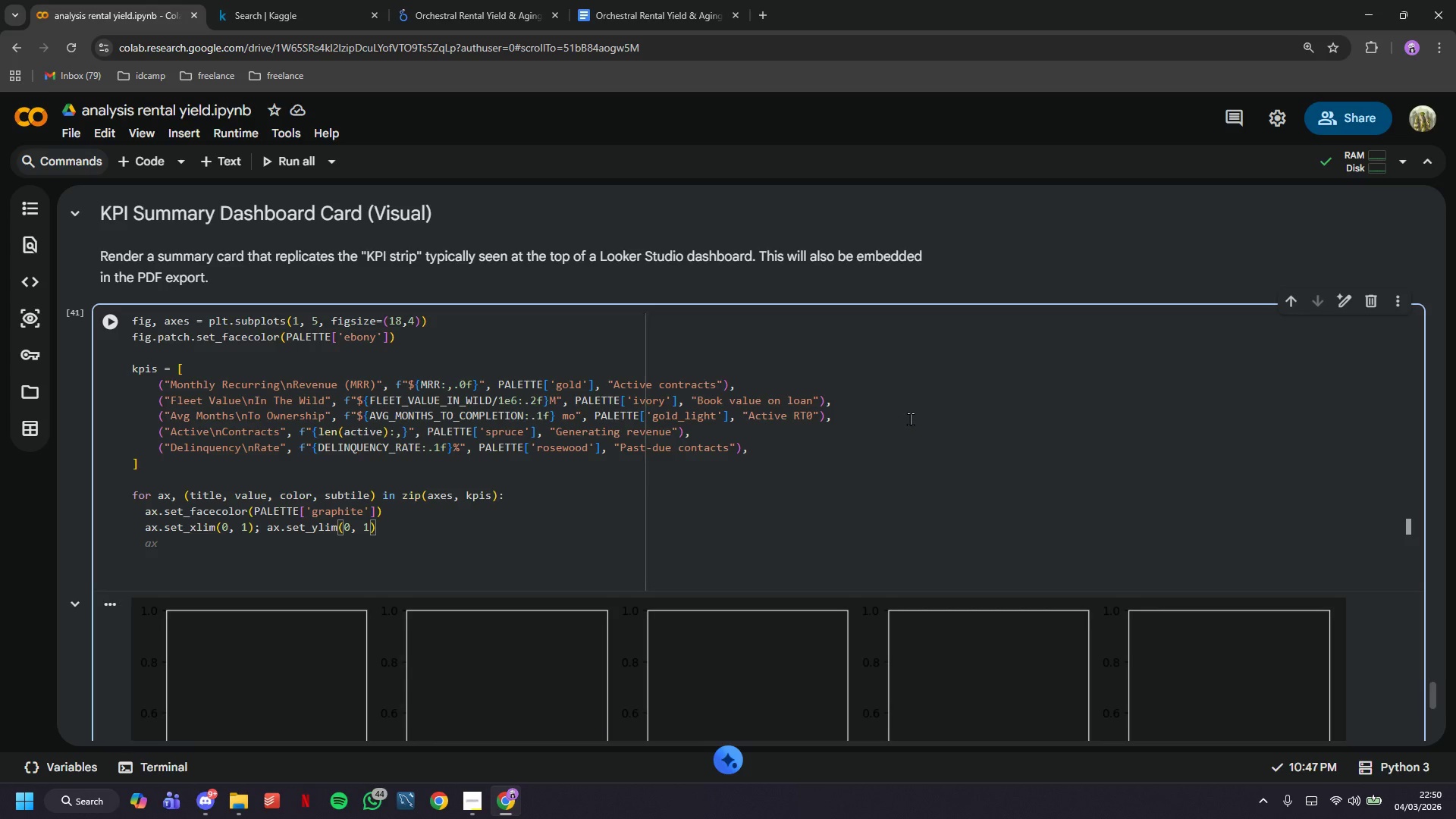 
key(ArrowRight)
 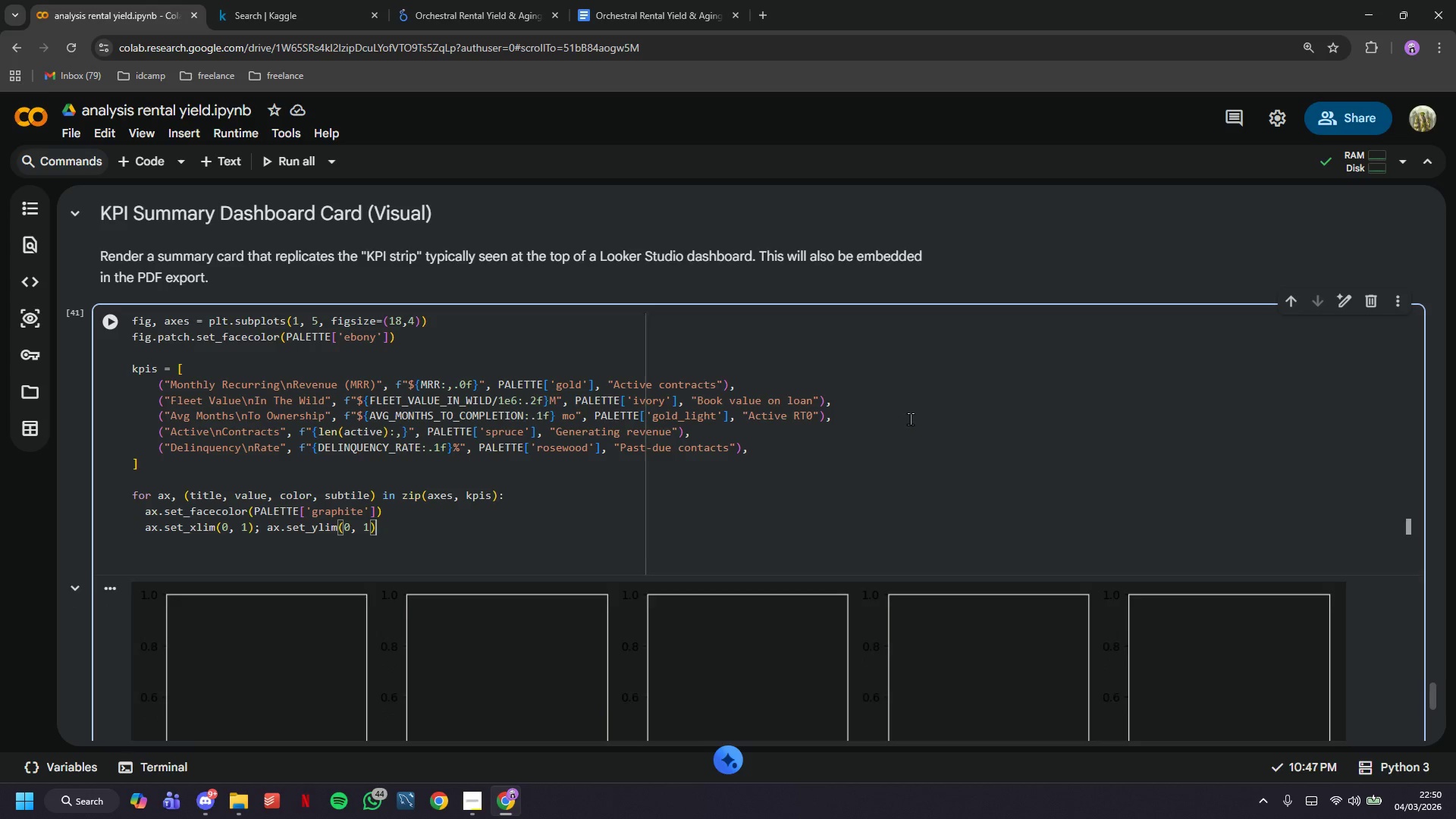 
key(Enter)
 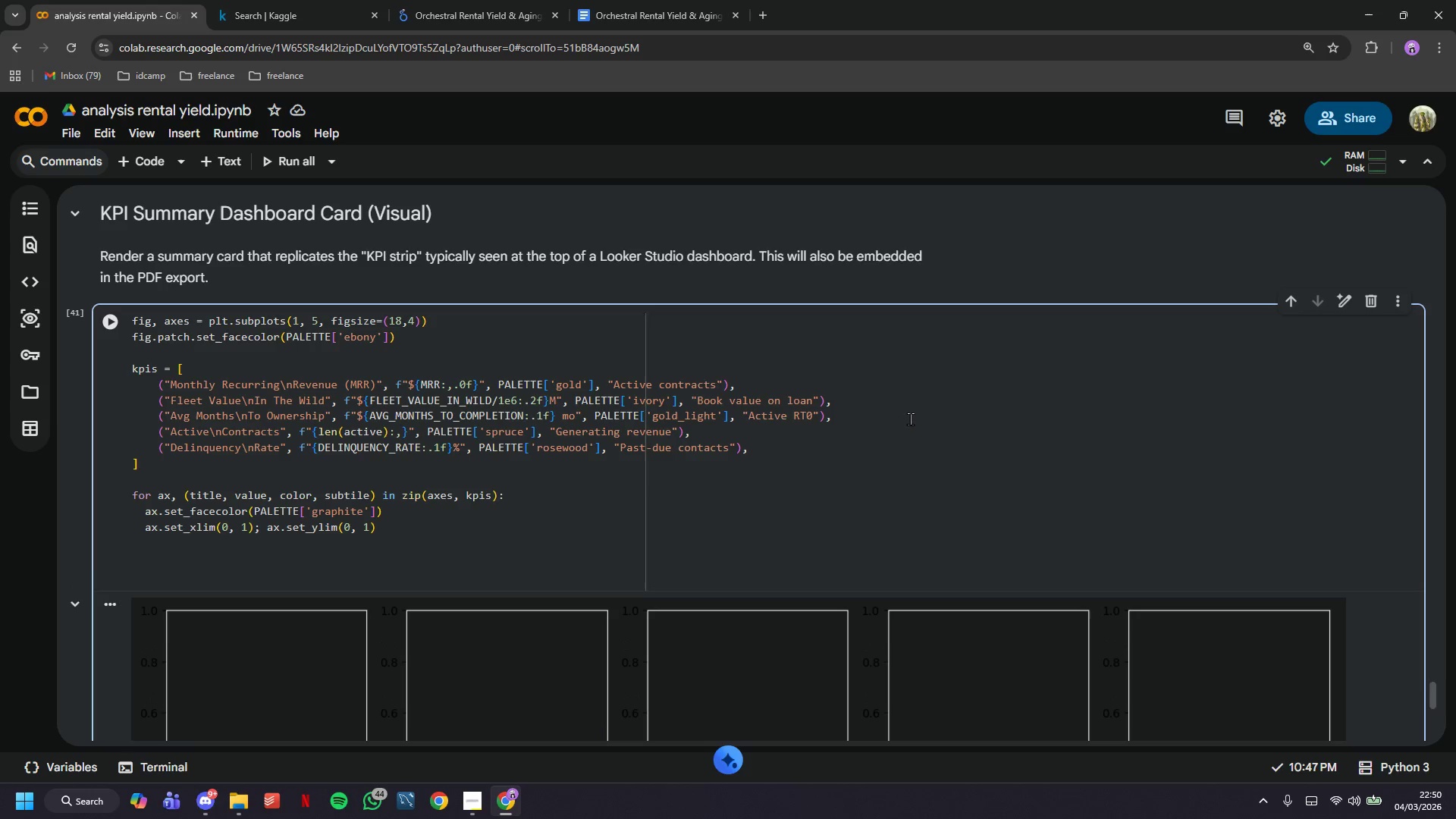 
type(ax.axis('off)
 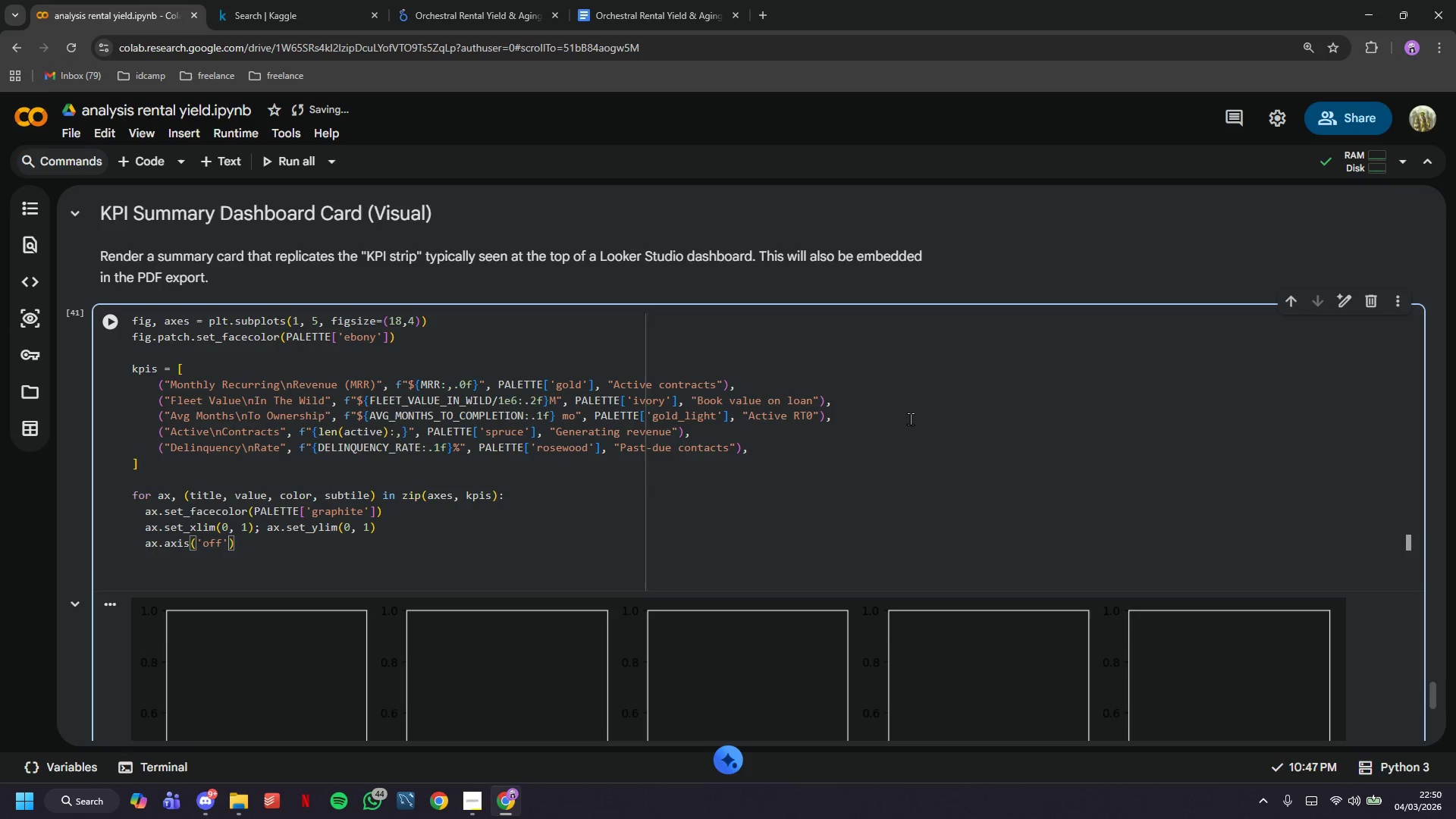 
 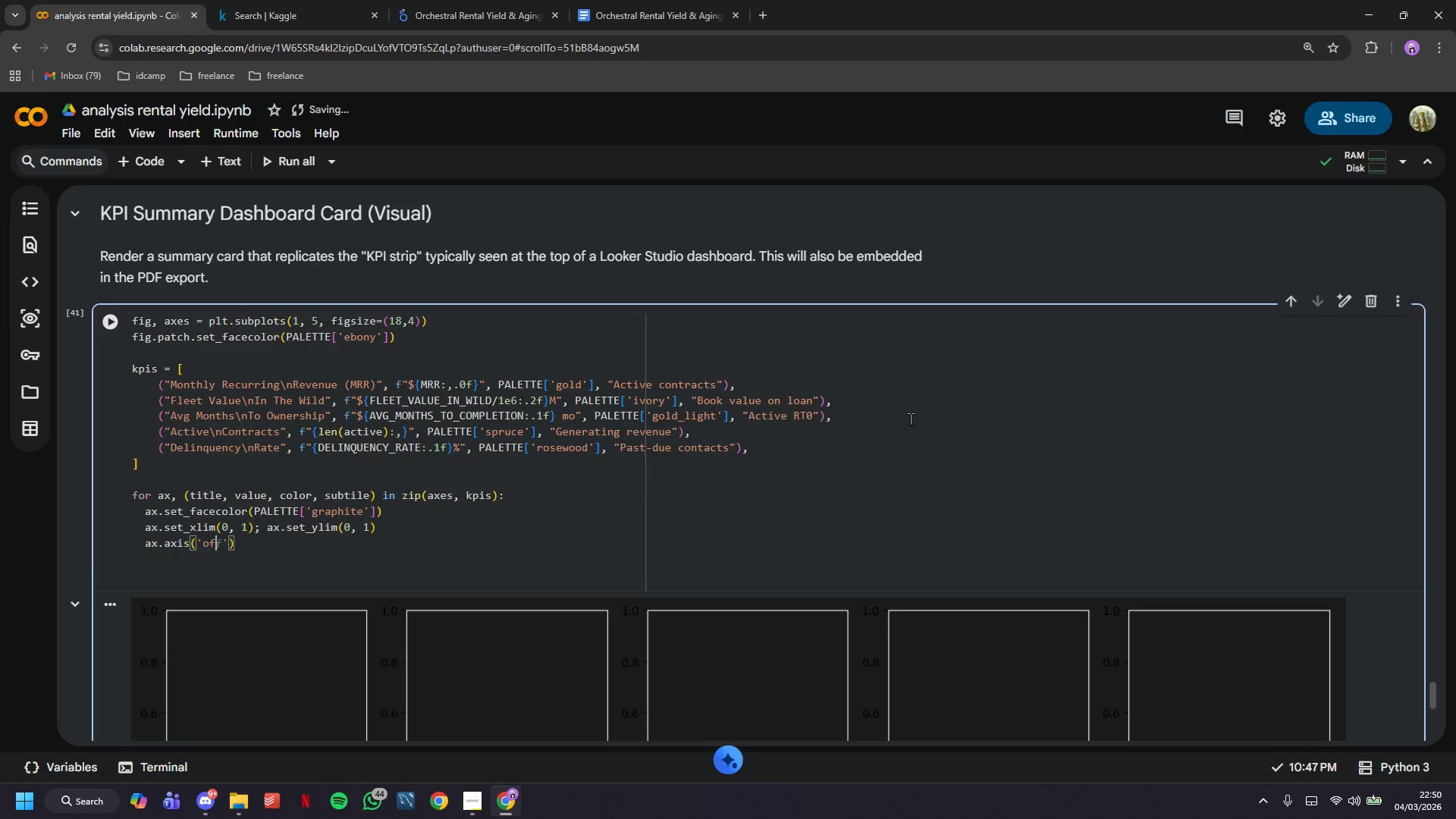 
key(ArrowRight)
 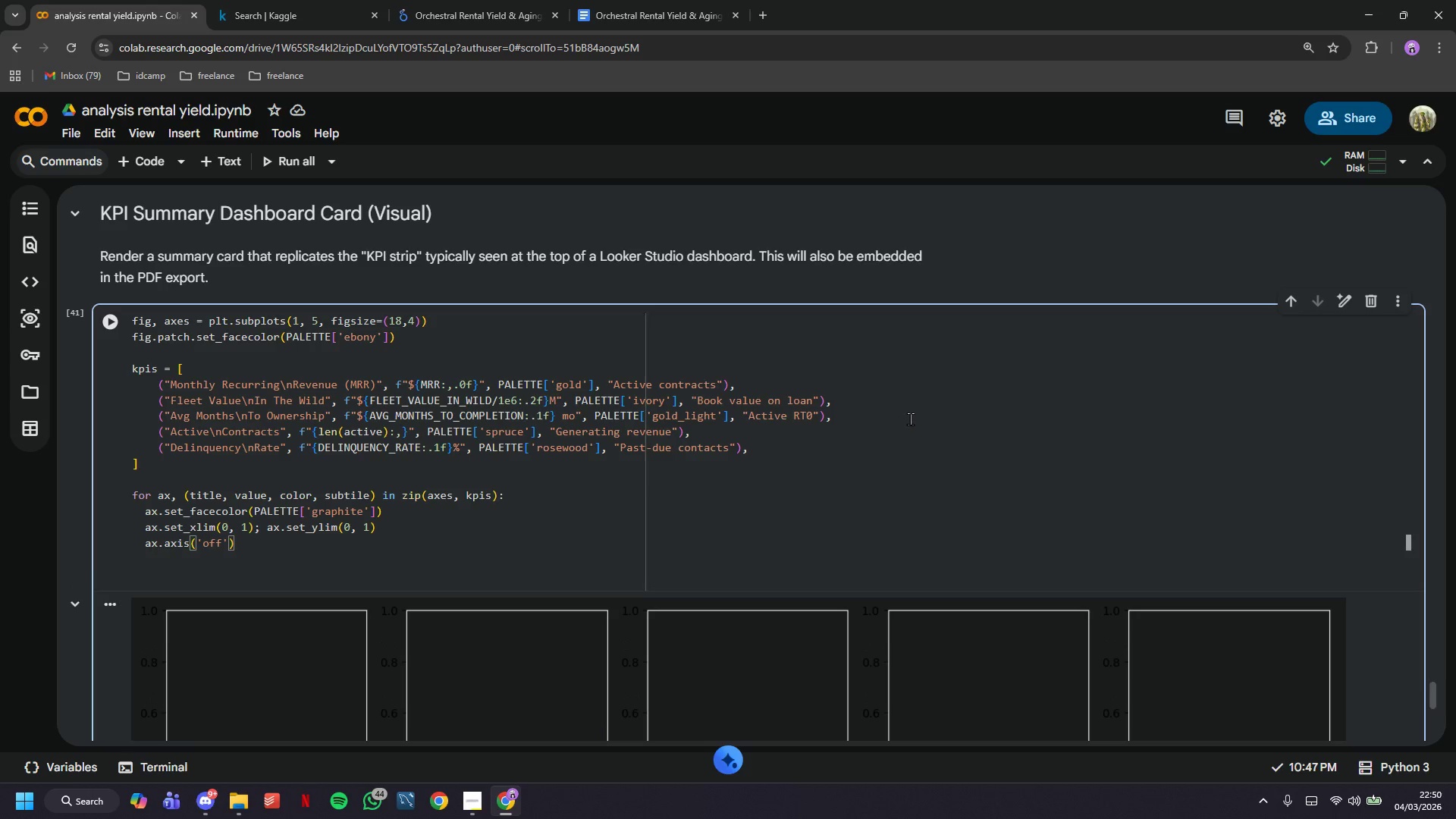 
key(Enter)
 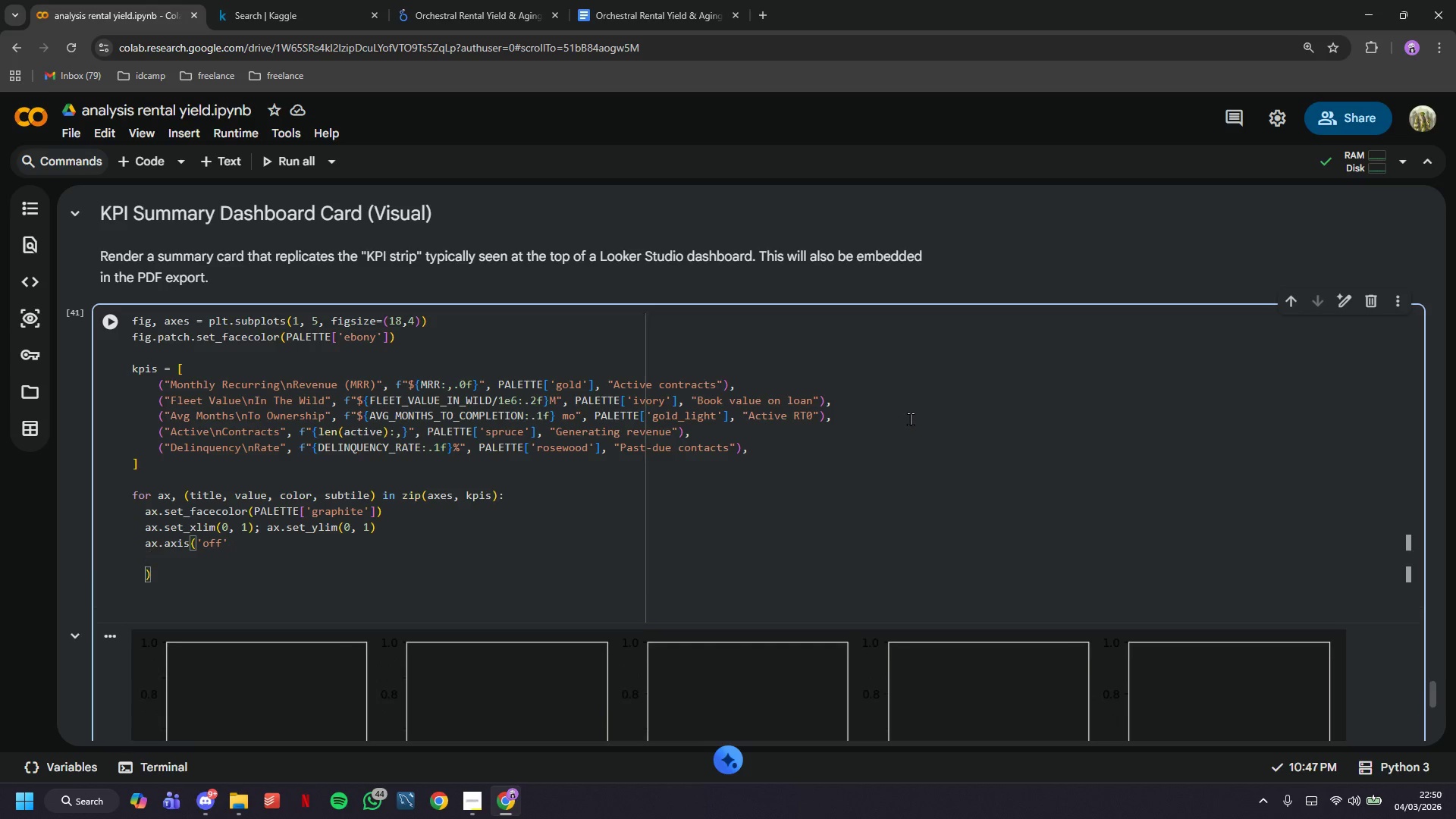 
key(Enter)
 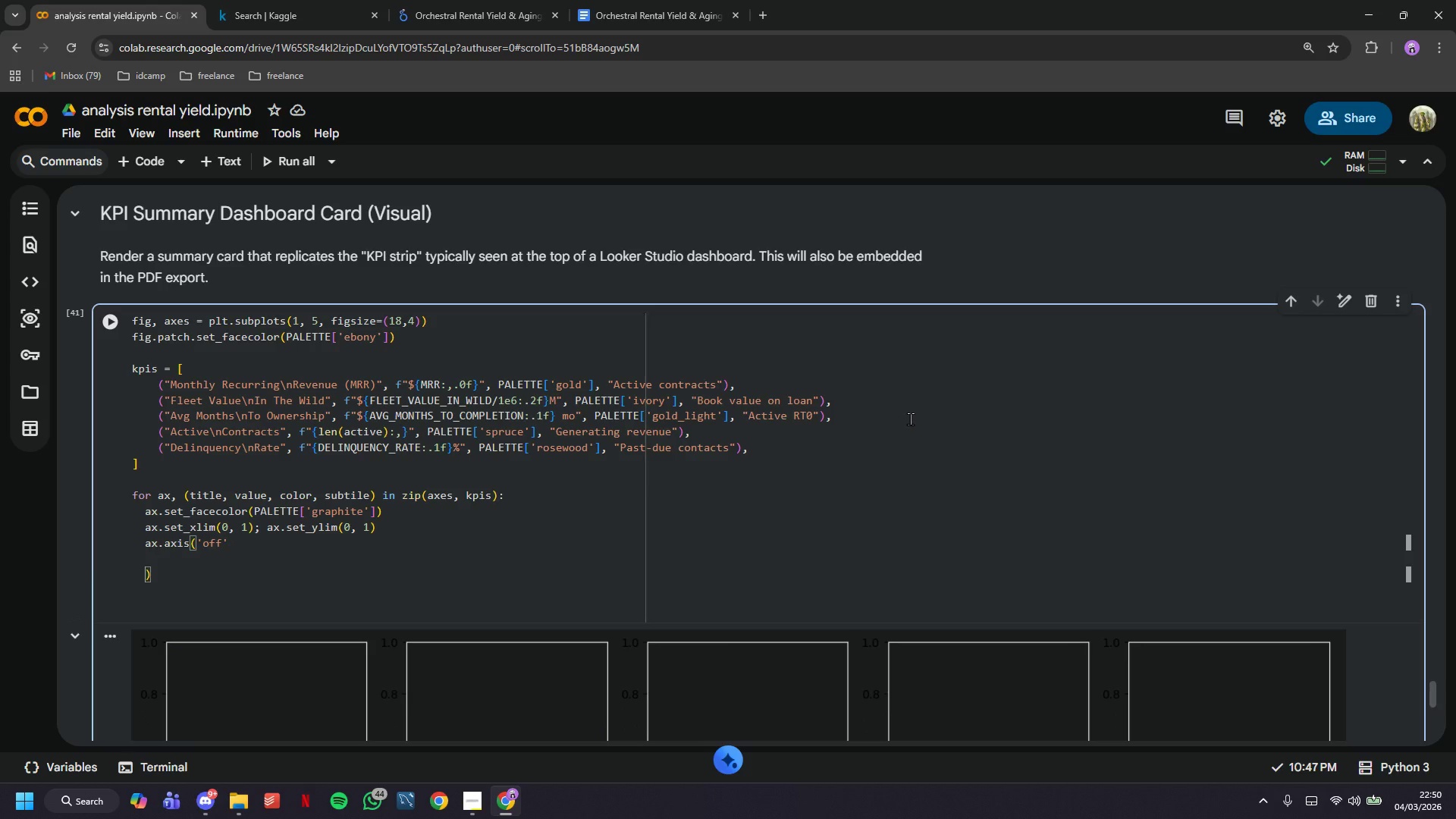 
key(Control+Z)
 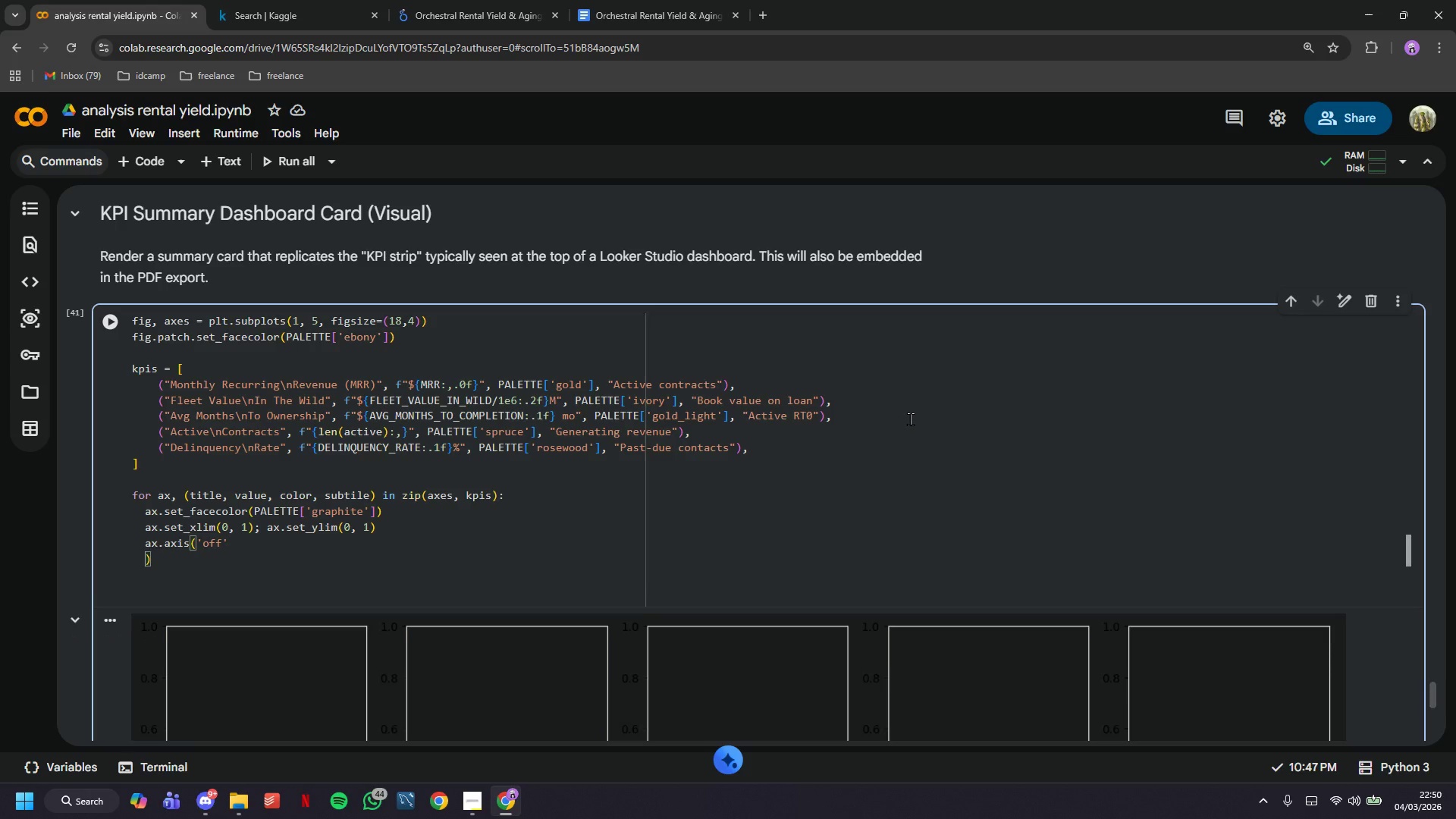 
key(Control+Z)
 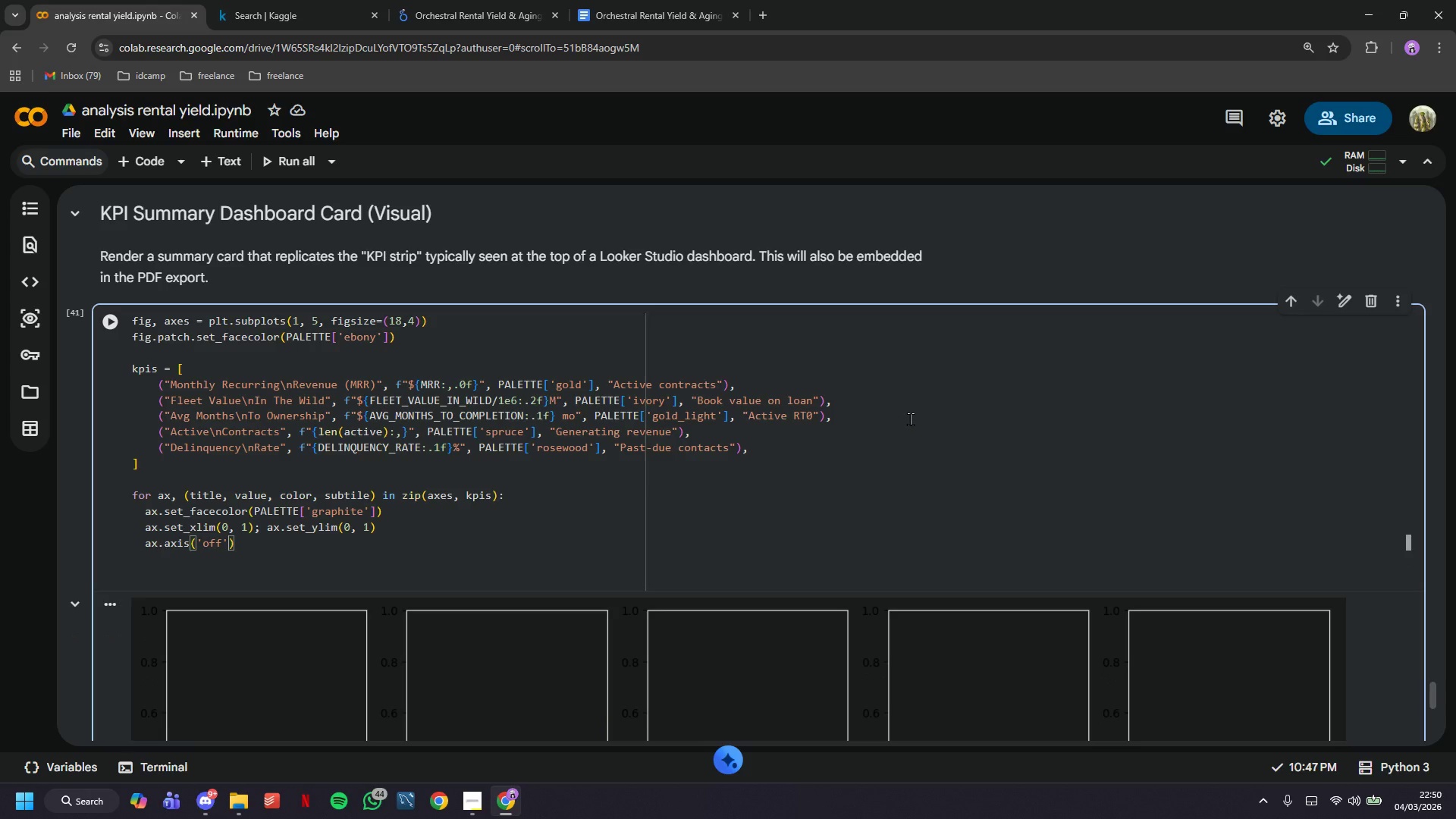 
key(ArrowRight)
 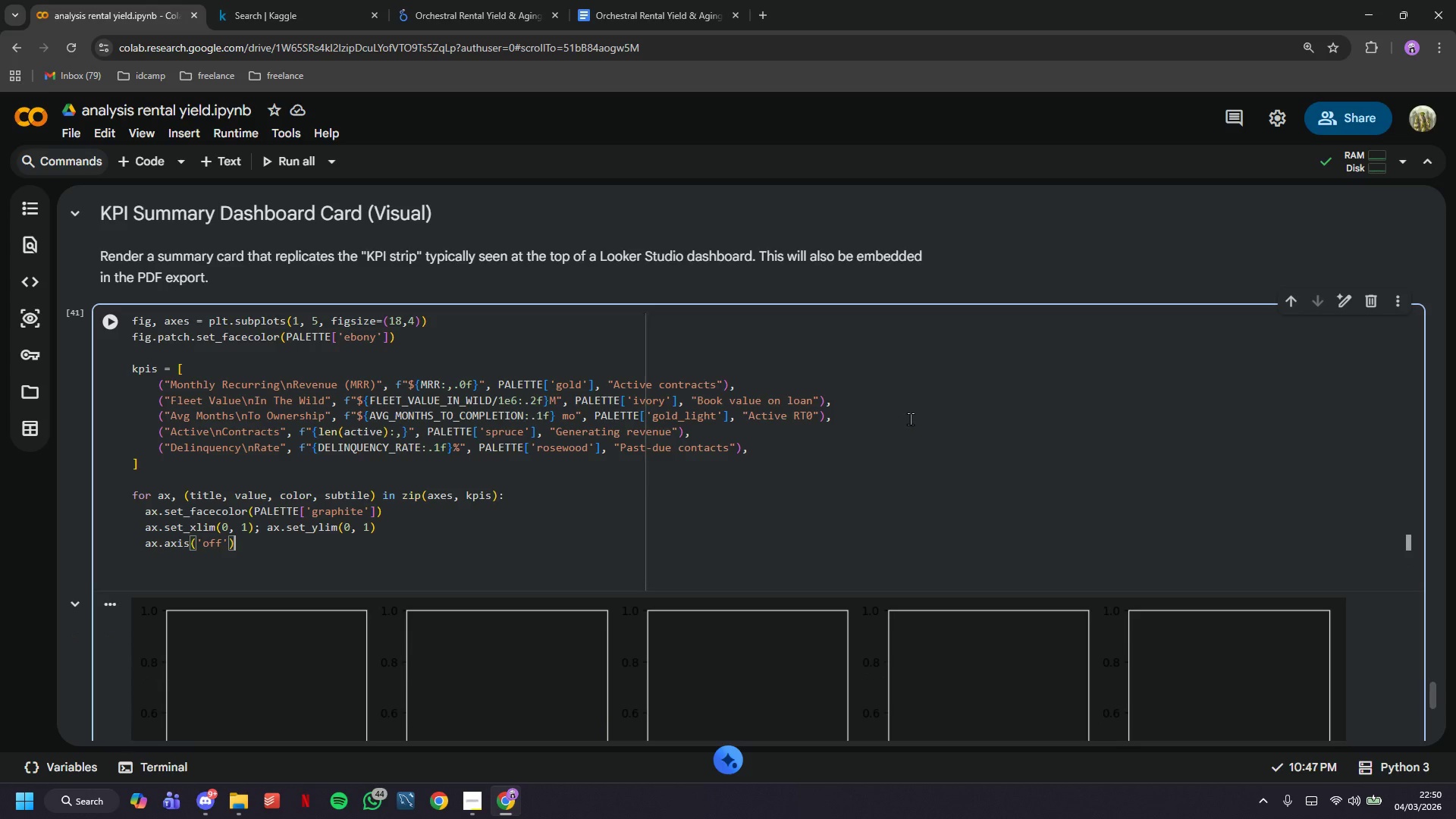 
key(Enter)
 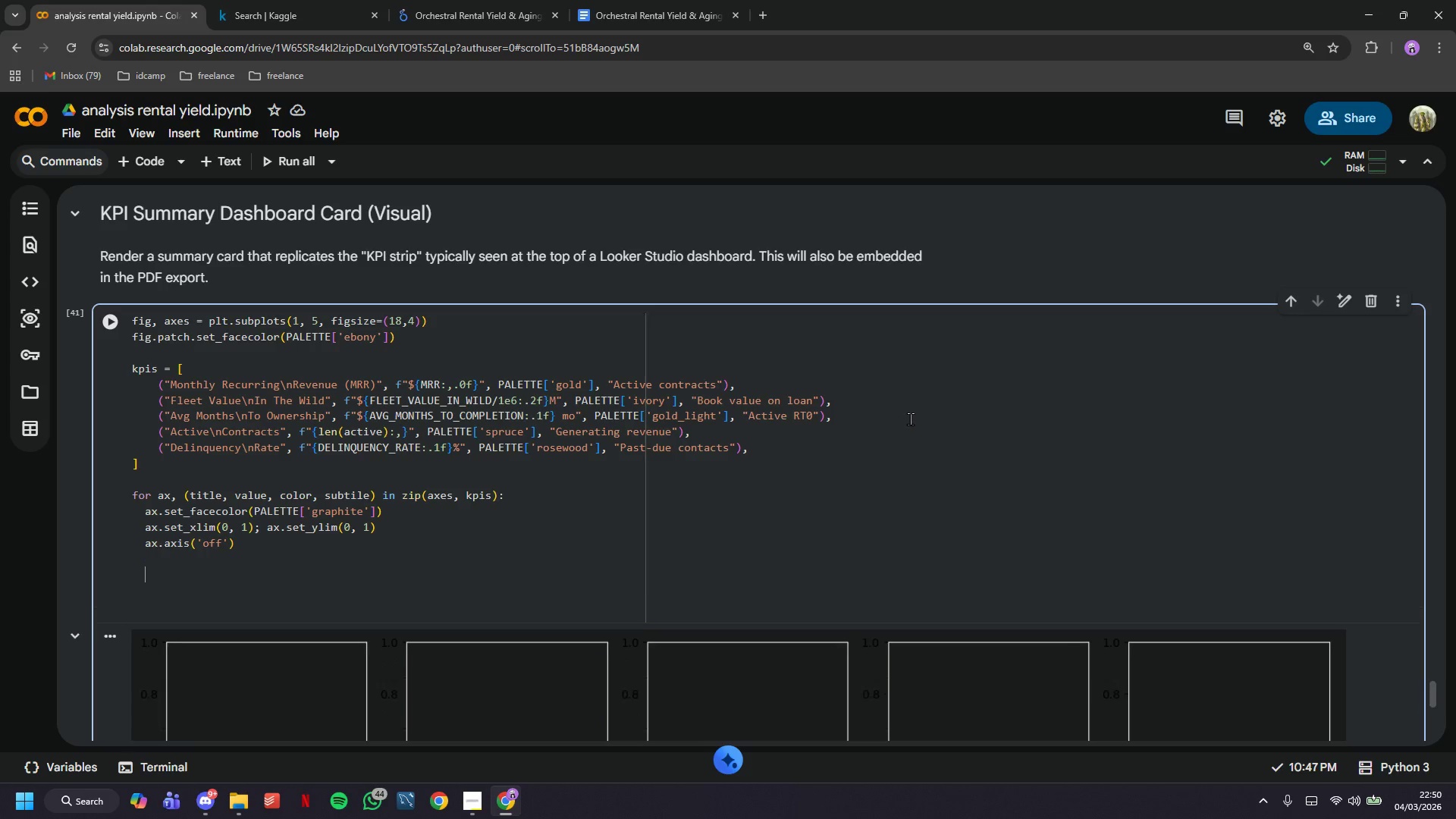 
key(Enter)
 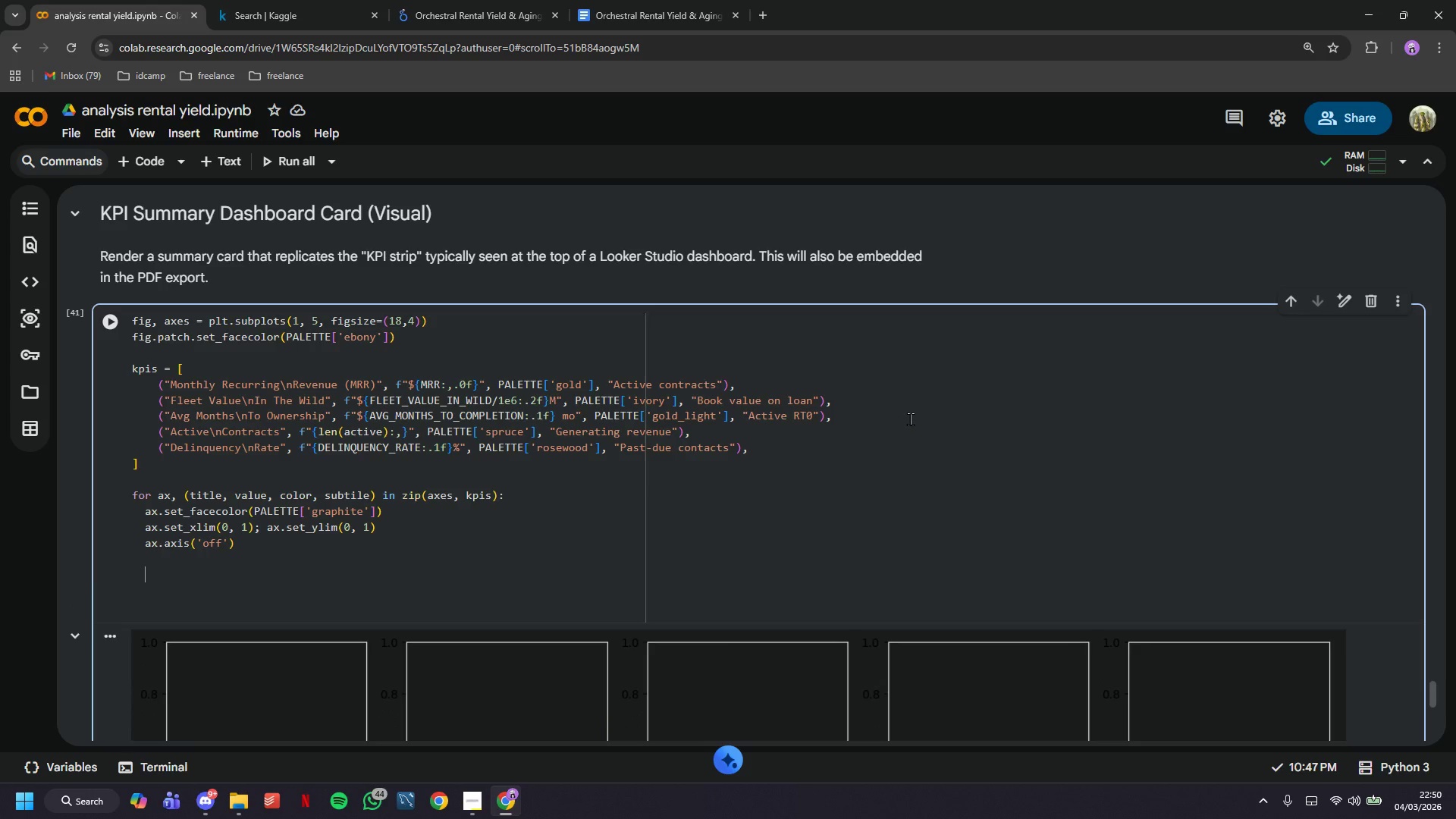 
type(# Accent t)
key(Backspace)
type(bar t)
key(Backspace)
type(at to[)
key(Backspace)
type(p)
 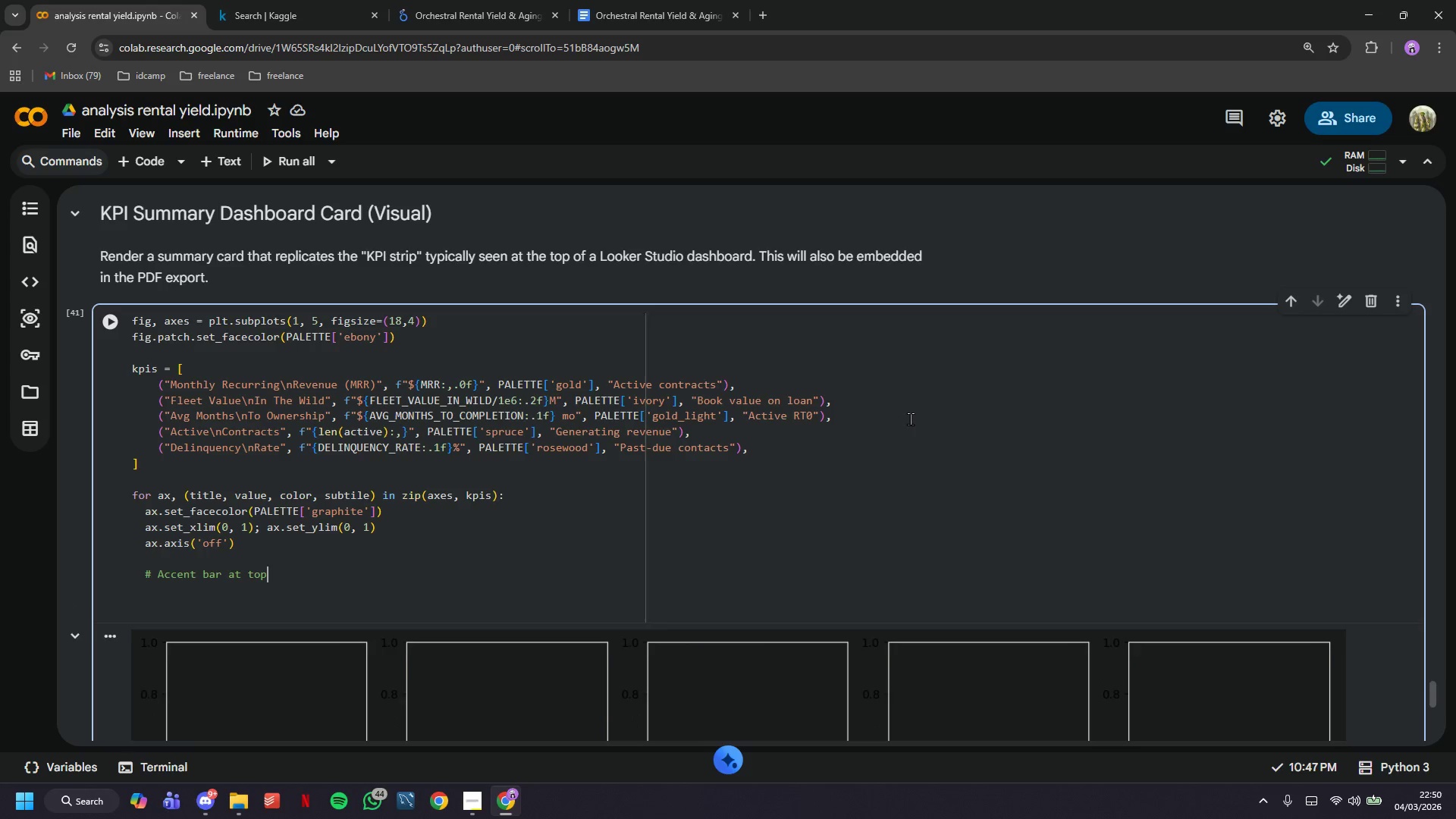 
key(Enter)
 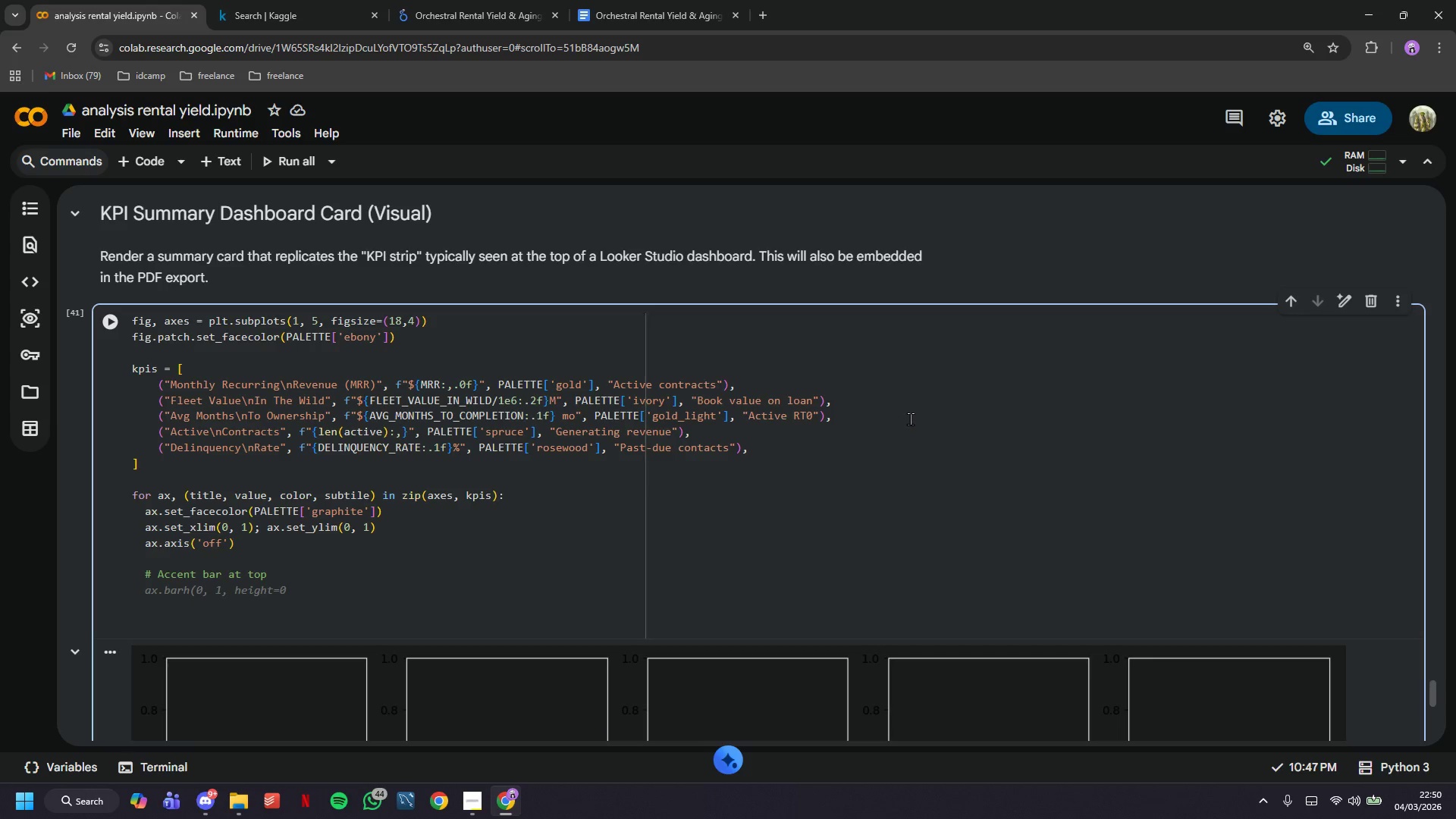 
type(ax.add_patch(mpact)
key(Backspace)
key(Backspace)
type(th)
key(Backspace)
type(ches.FancyBboxPath(0.05, 0.88)
 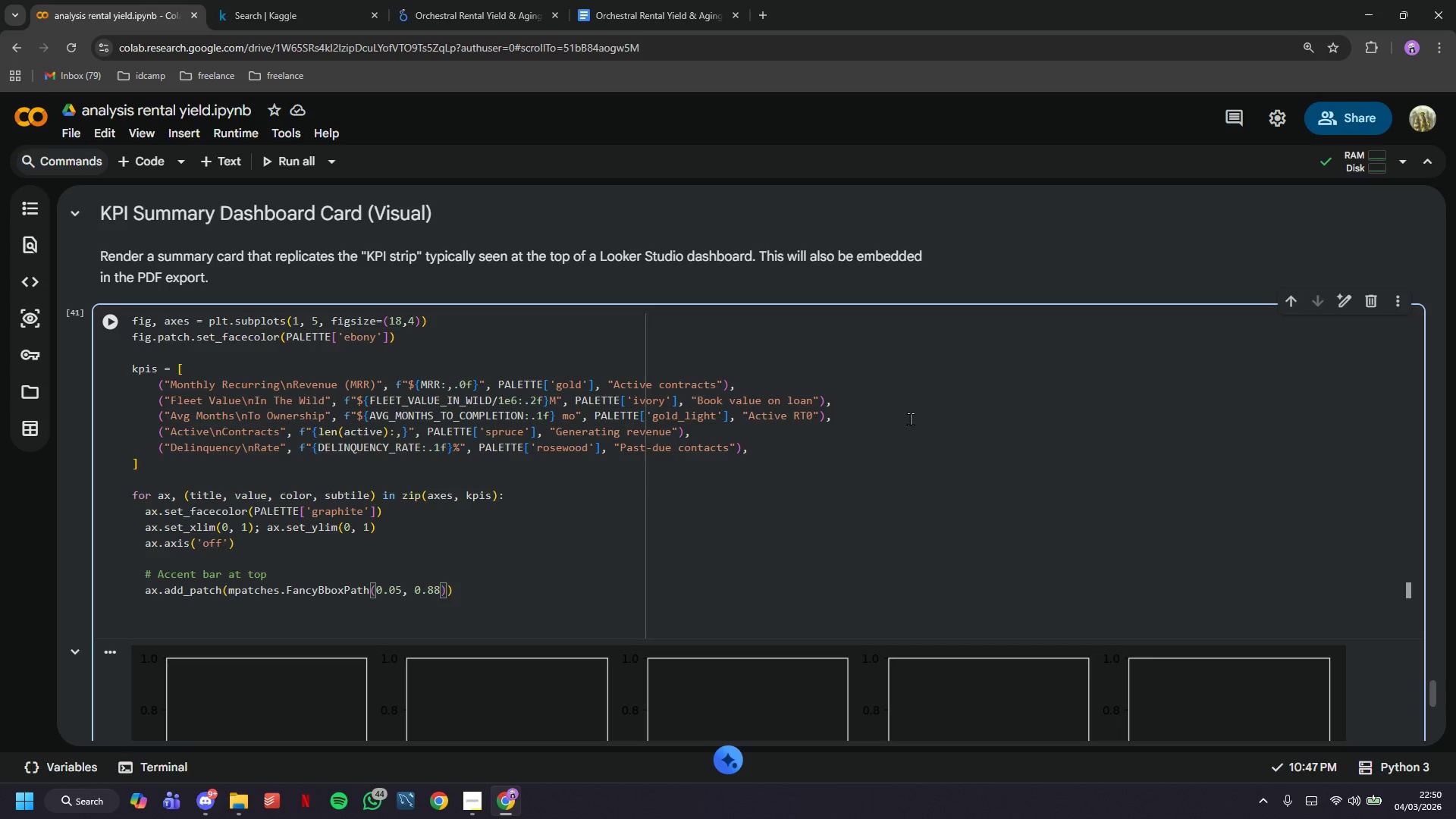 
key(ArrowRight)
 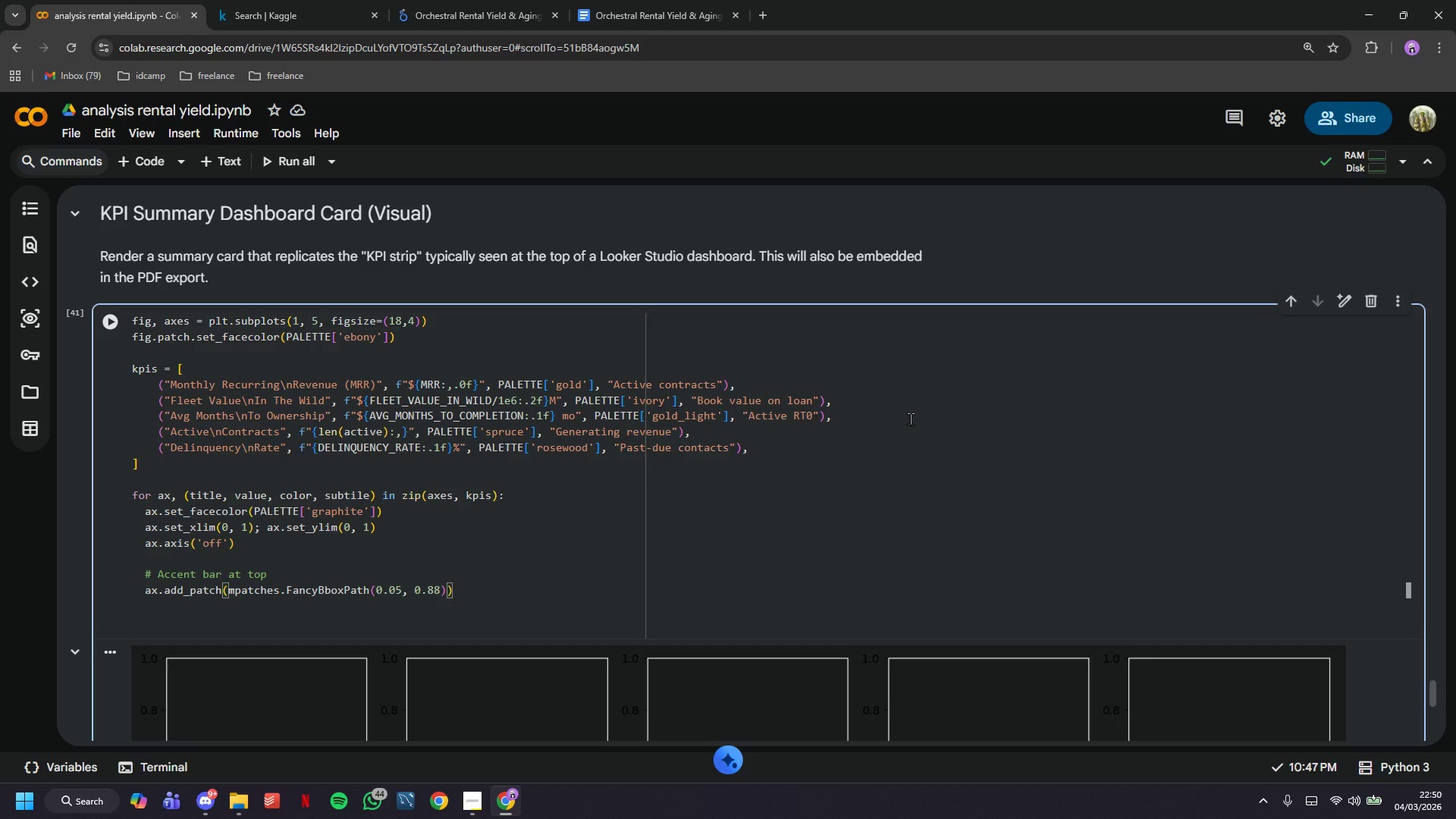 
type(, 0.9, 0.006)
 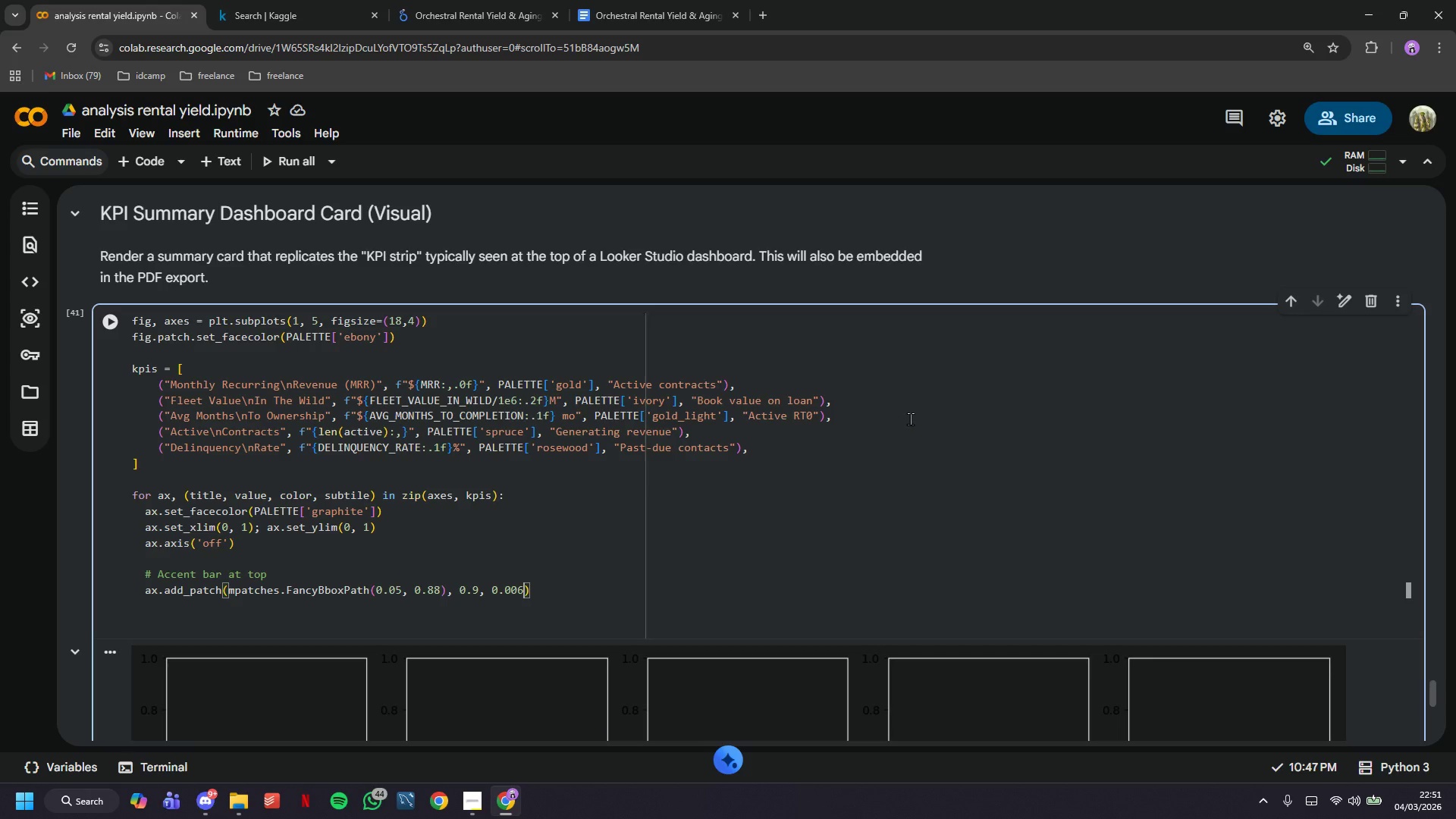 
key(ArrowRight)
 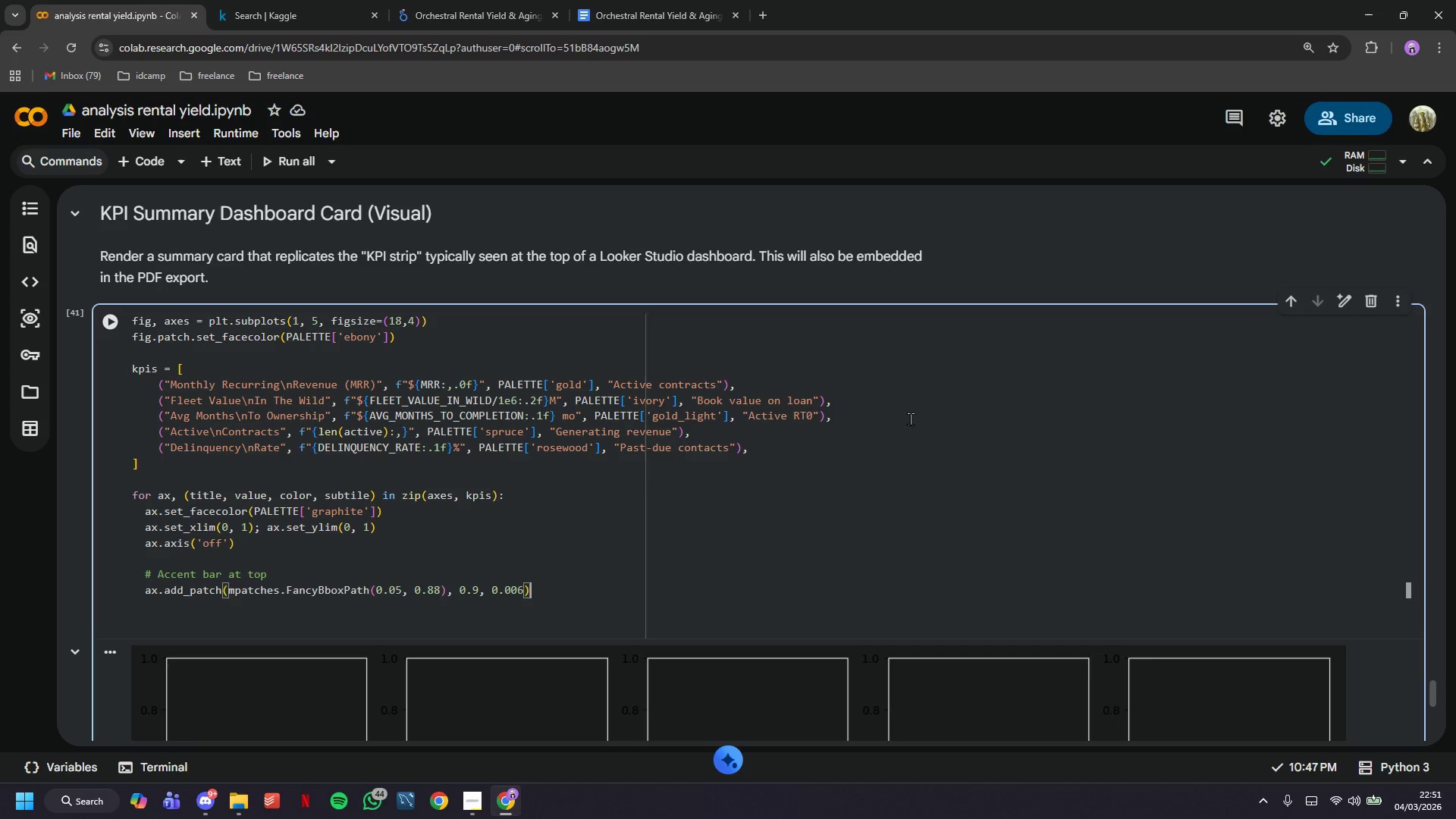 
key(ArrowLeft)
 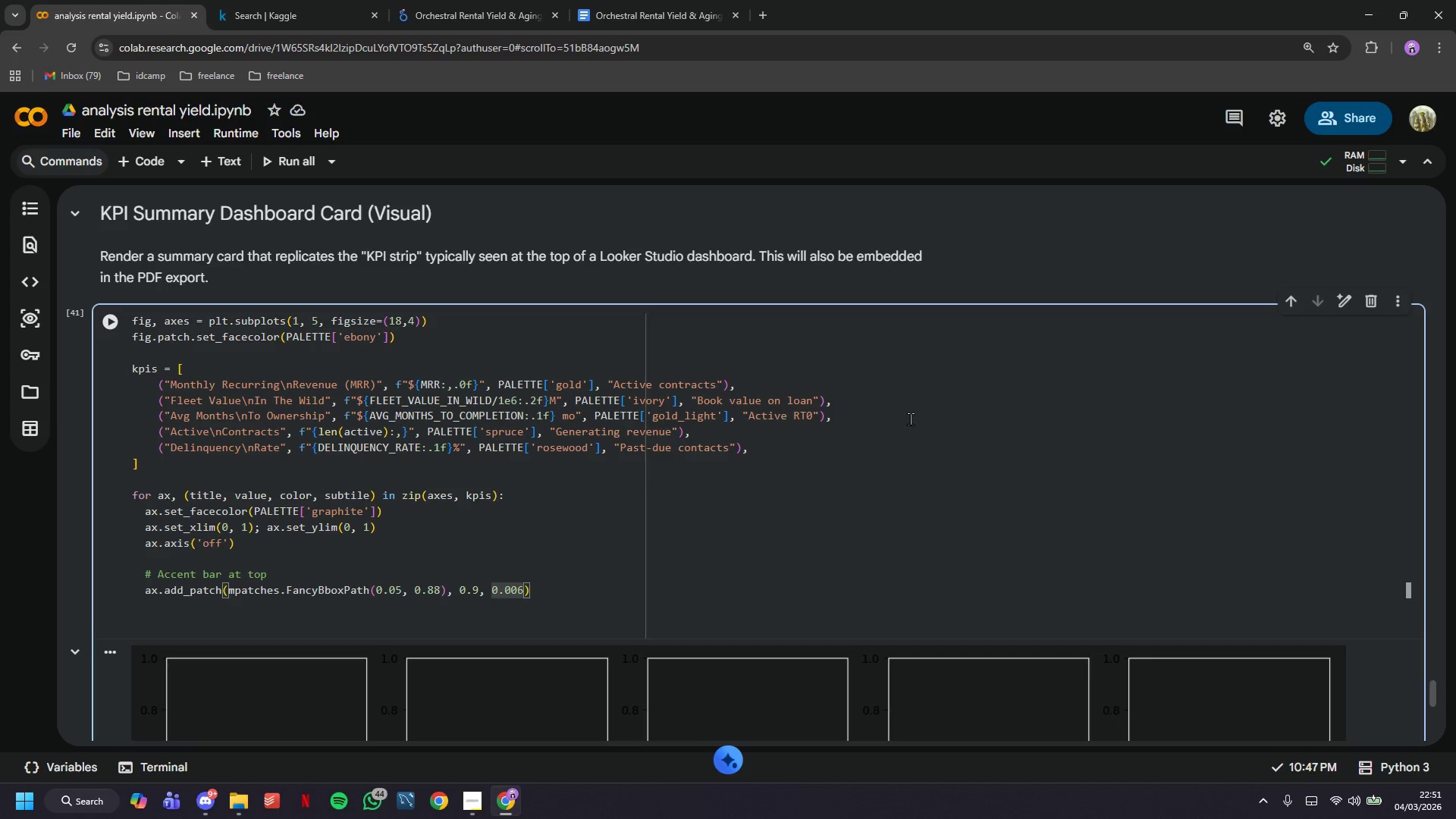 
key(Comma)
 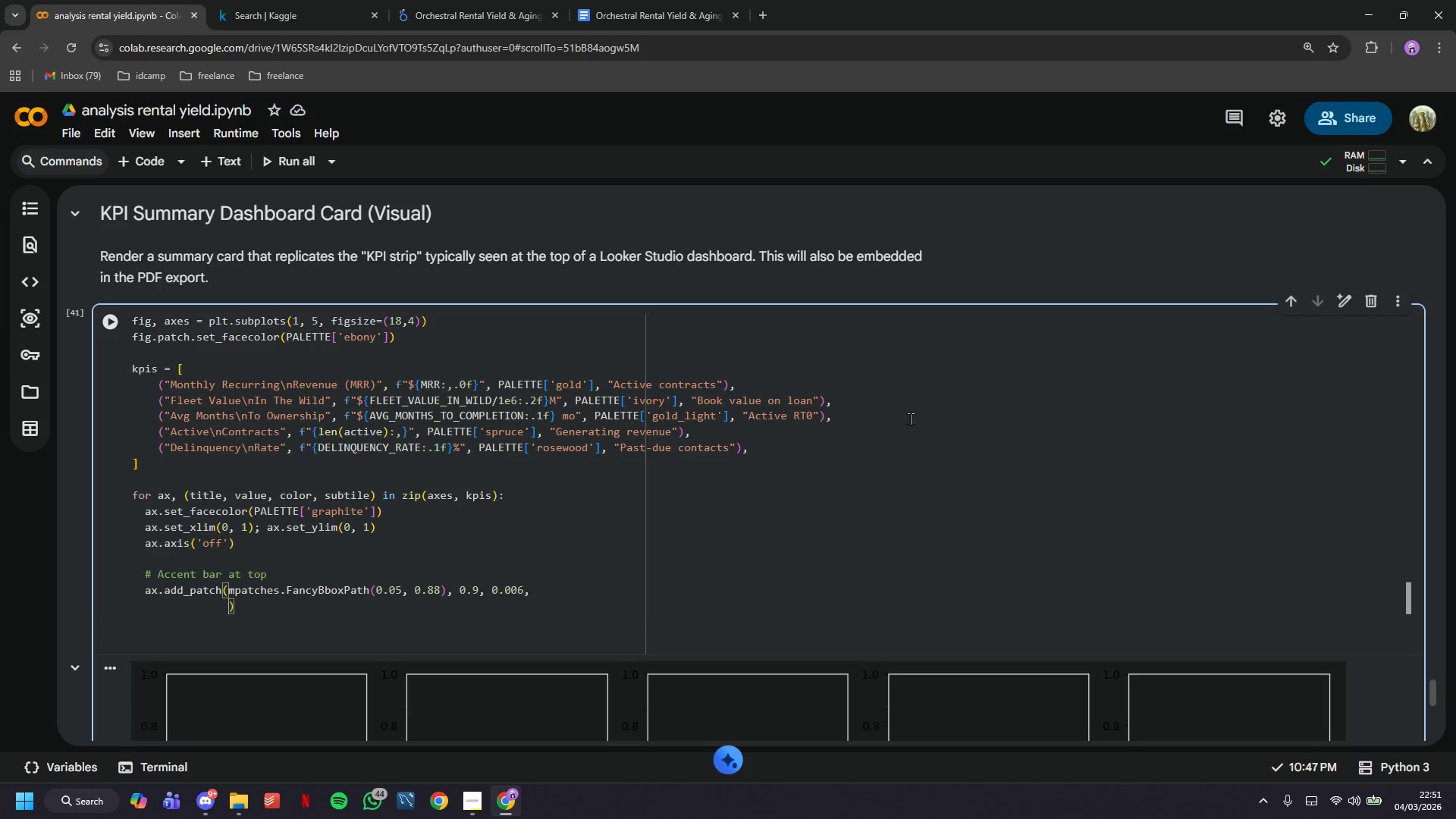 
key(Enter)
 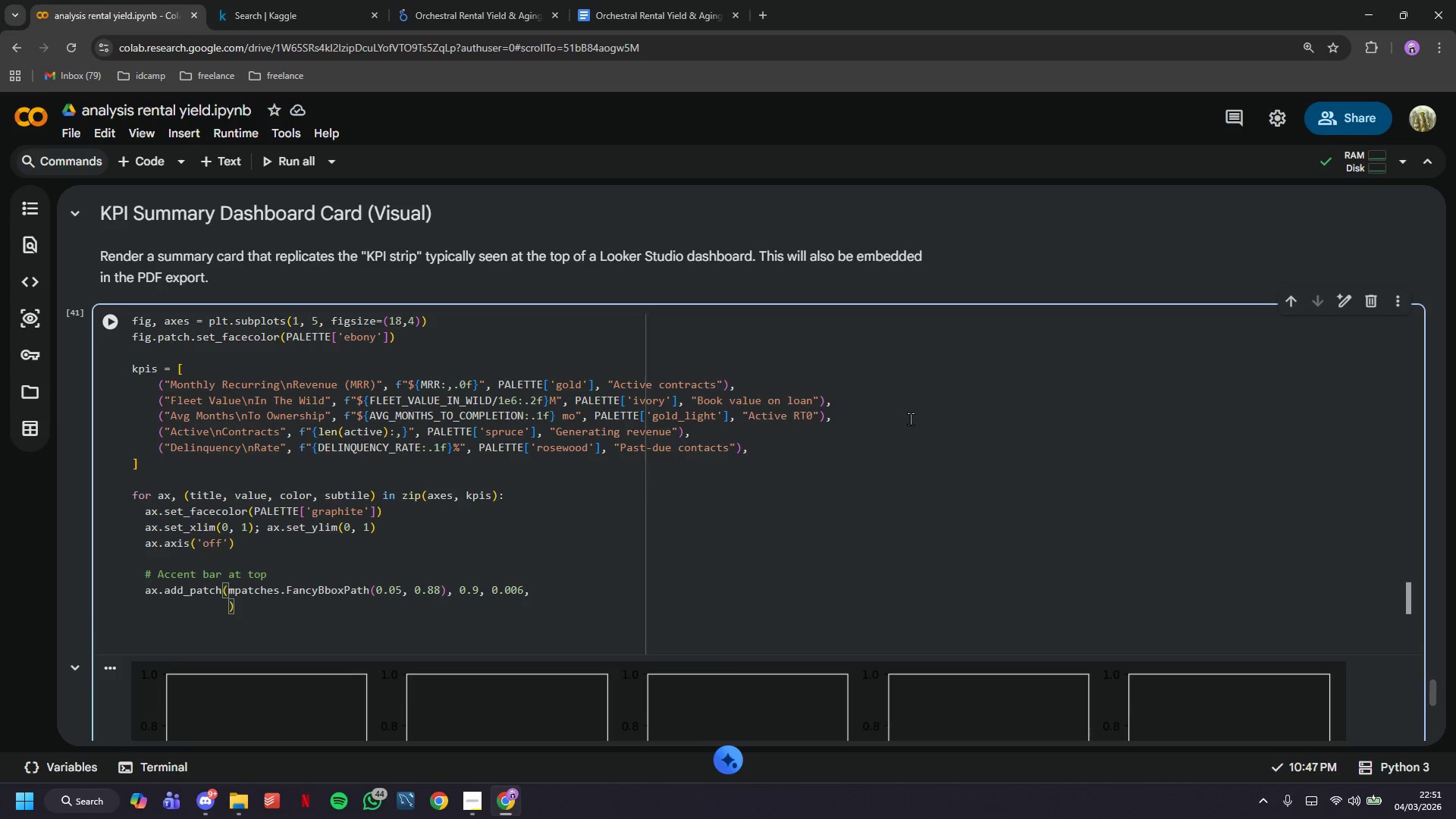 
type(boo)
key(Backspace)
type(xstyle="round, pad=0.01)
 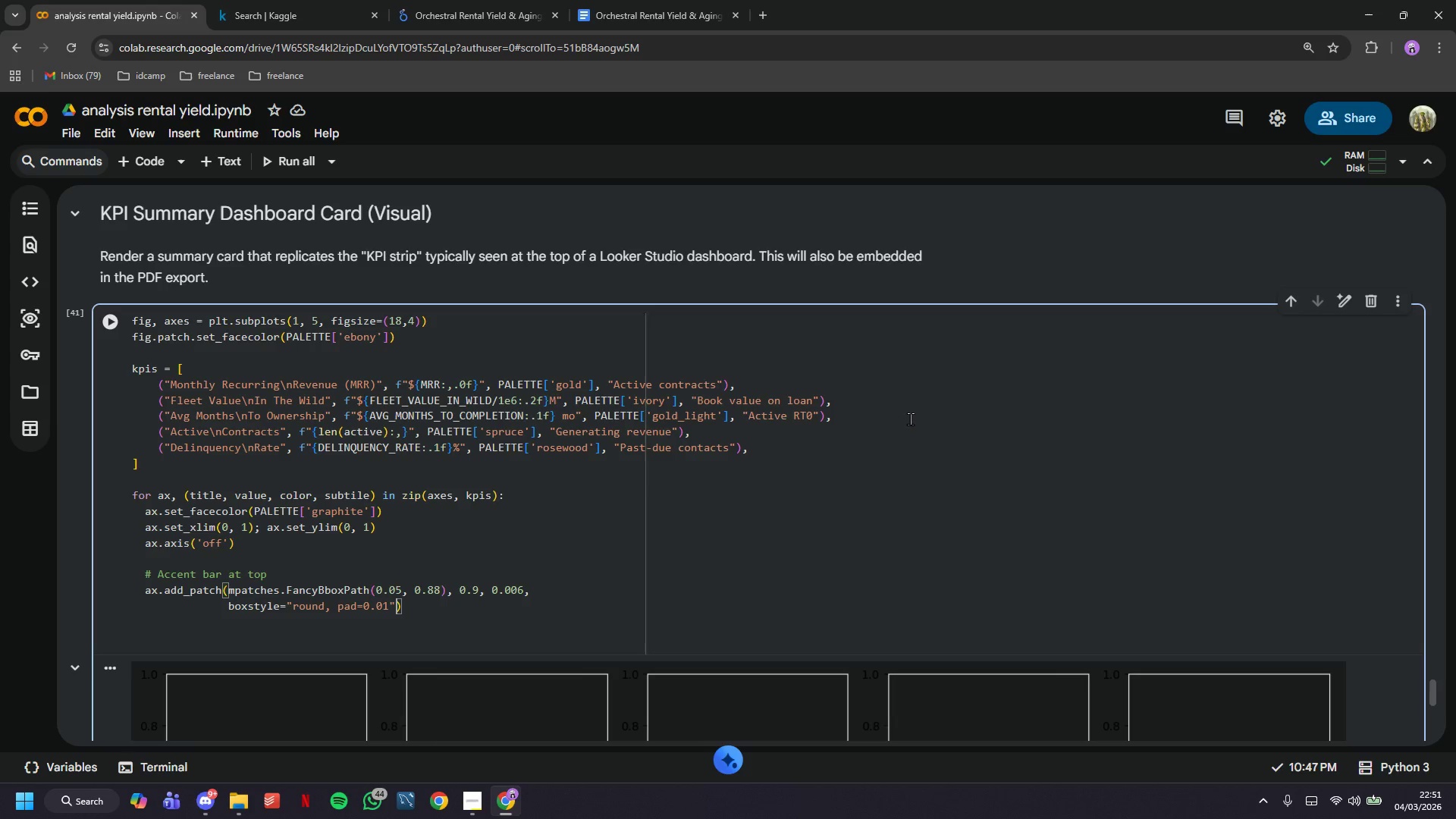 
key(ArrowRight)
 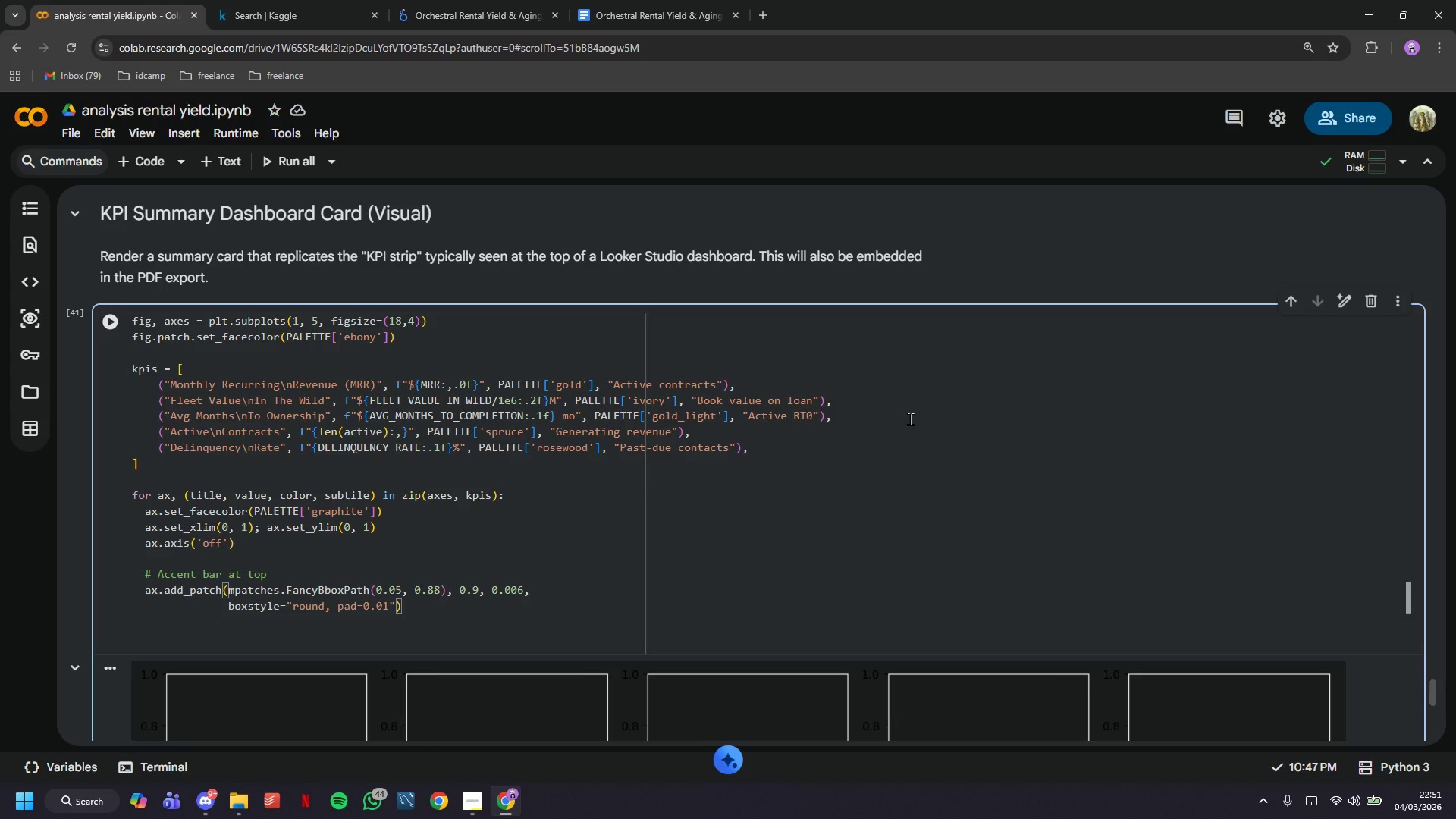 
type(, facecolor=cp)
key(Backspace)
type(olor, )
 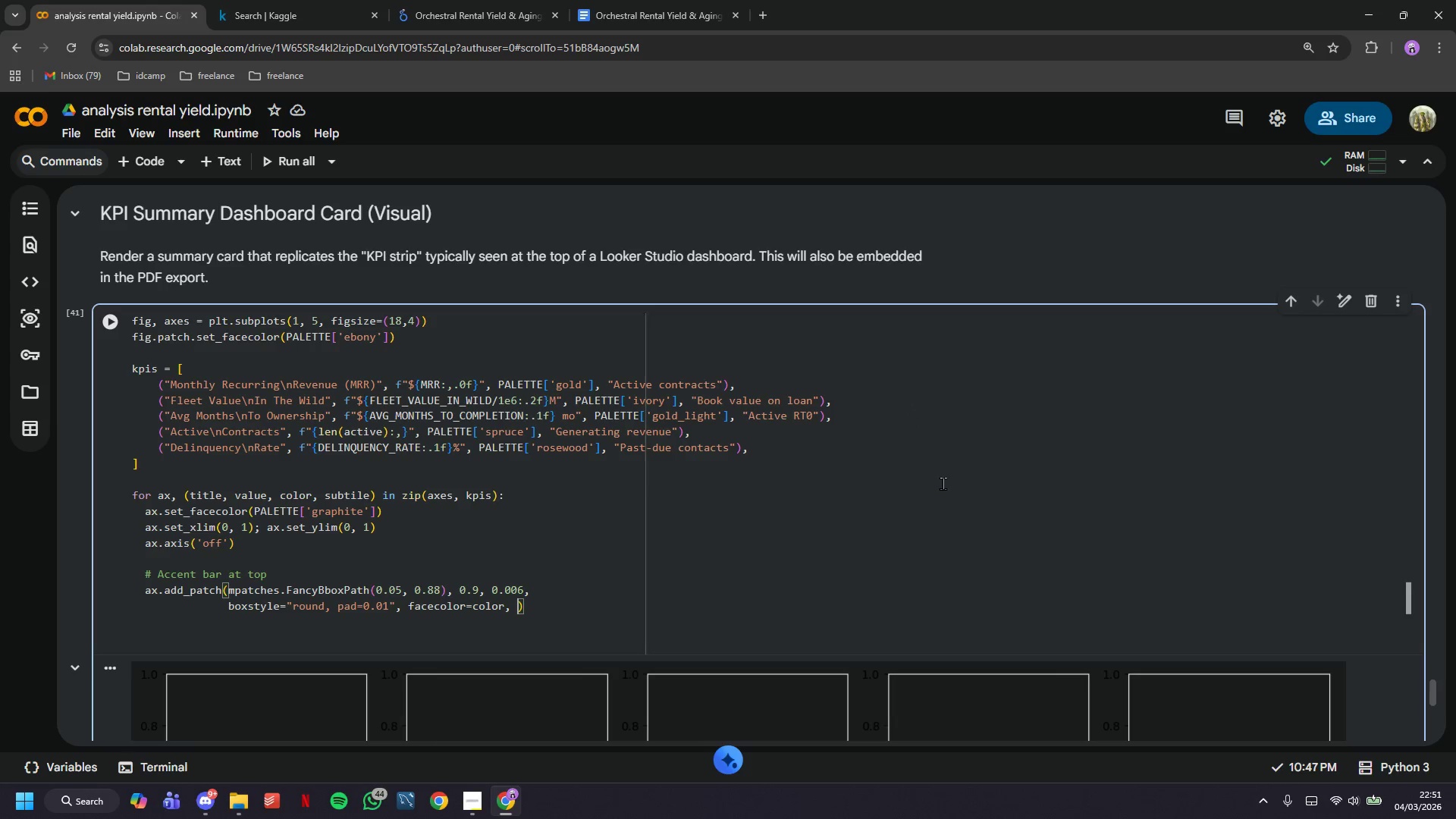 
type(edgecolor=)
 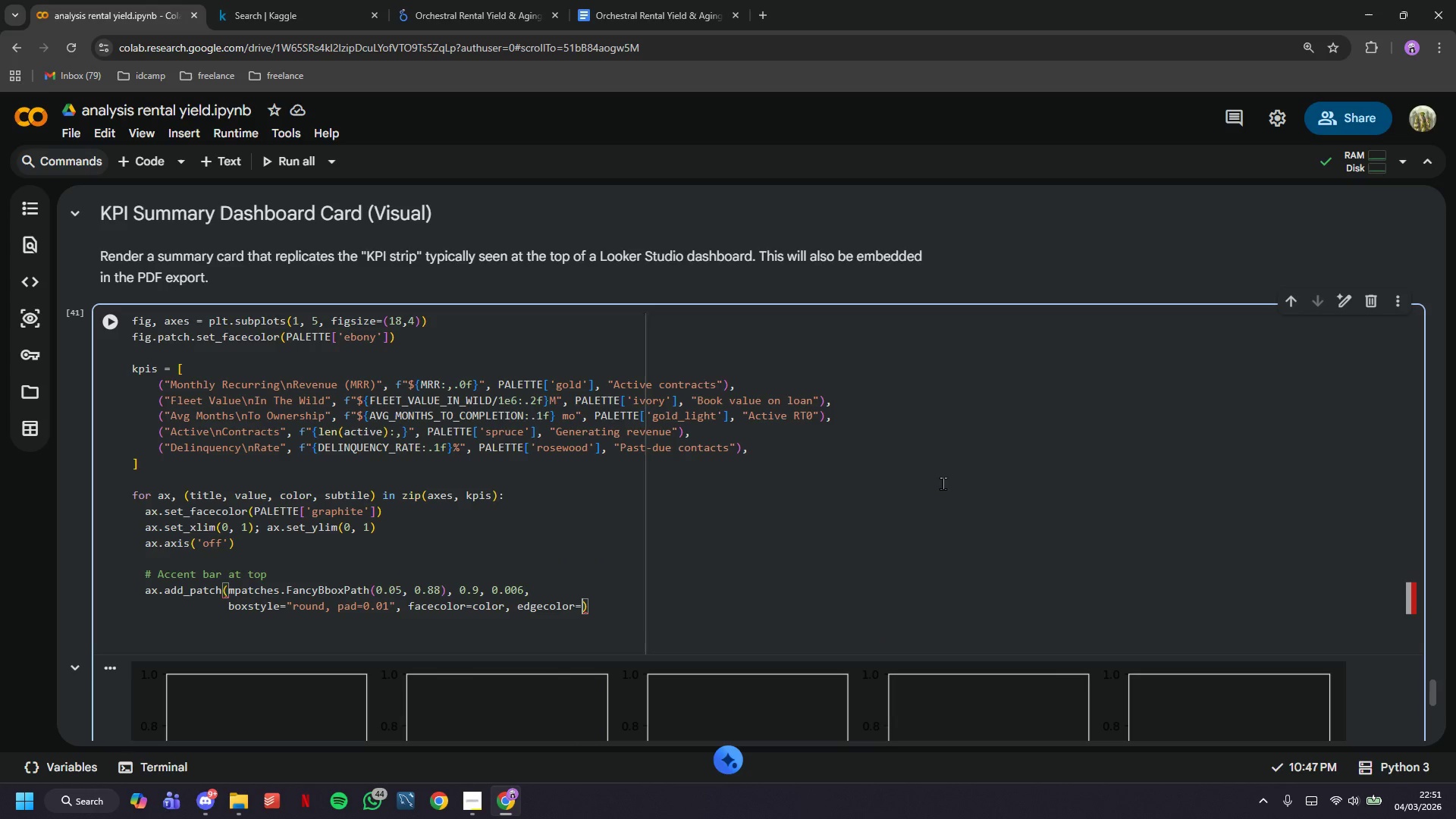 
type("none)
 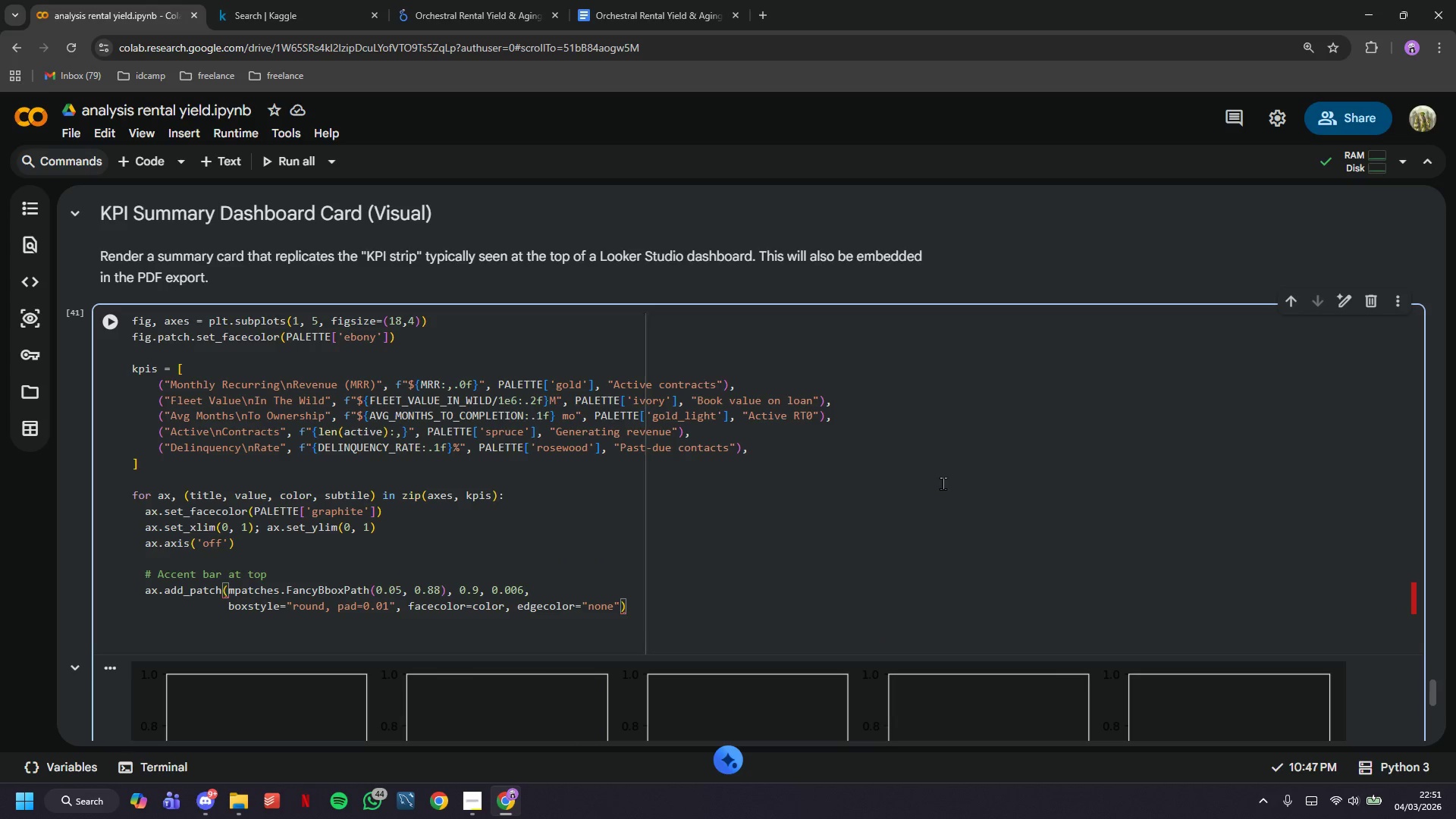 
key(ArrowRight)
 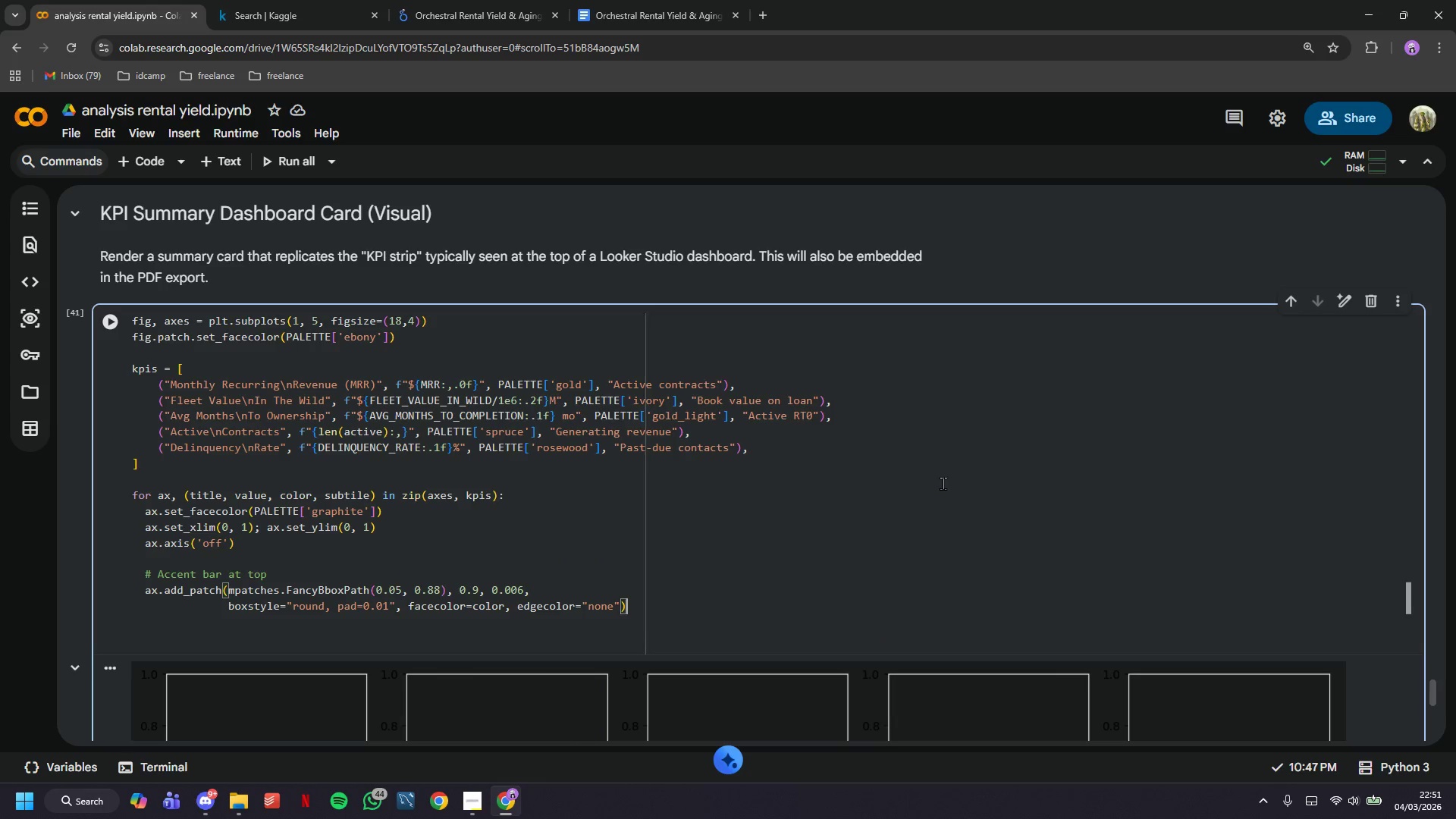 
key(ArrowRight)
 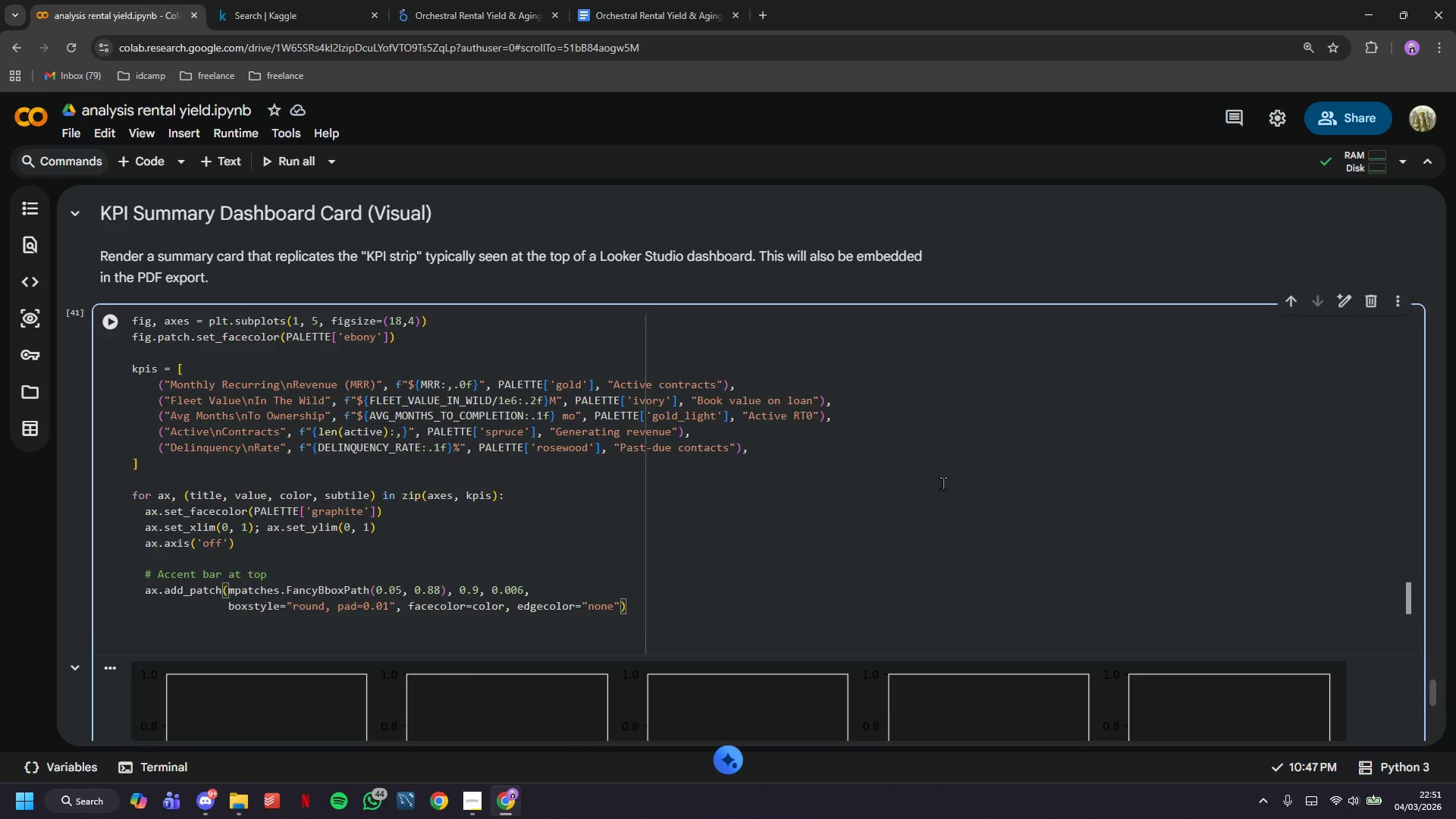 
key(Shift+0)
 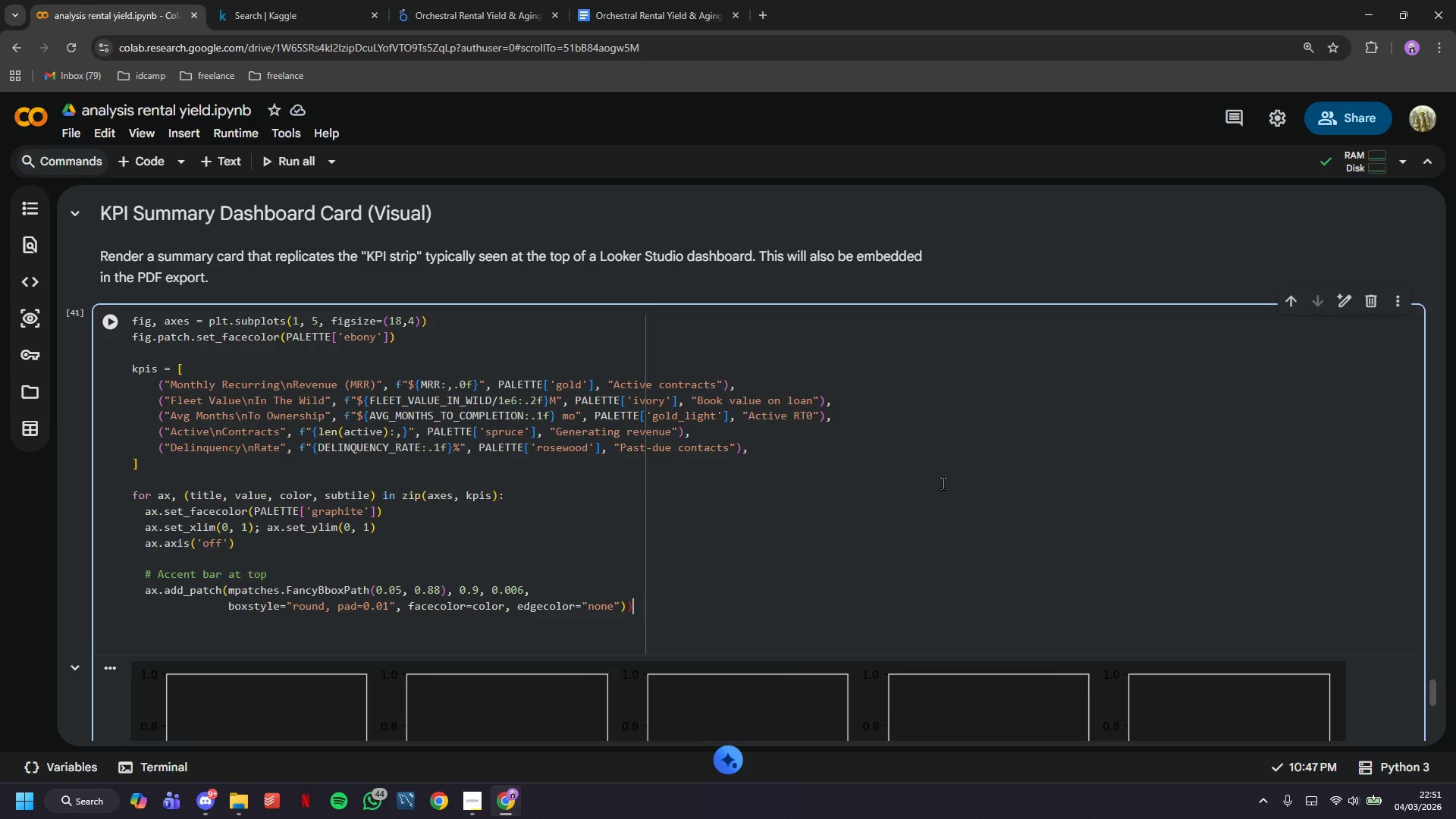 
key(CapsLock)
 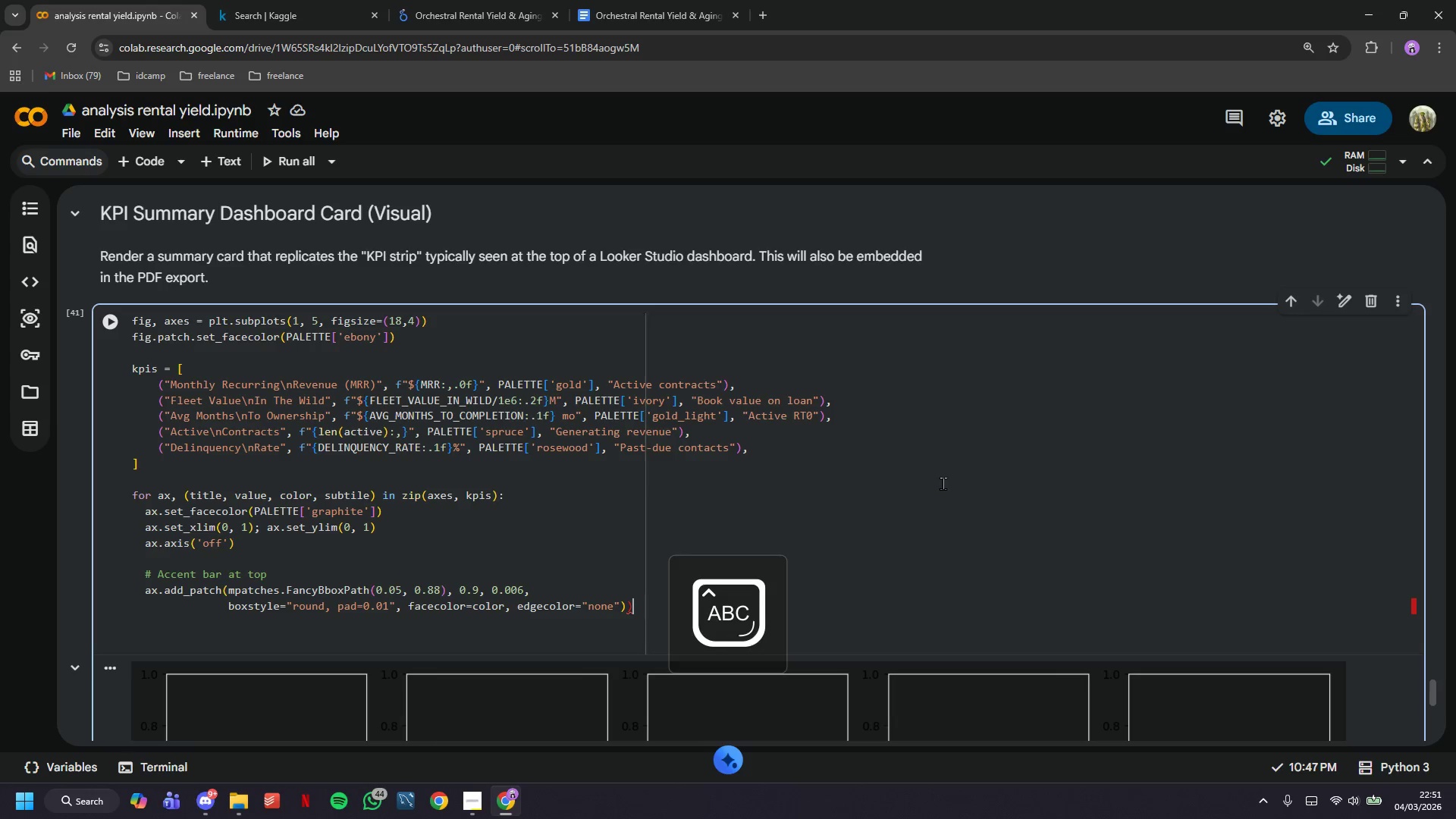 
key(CapsLock)
 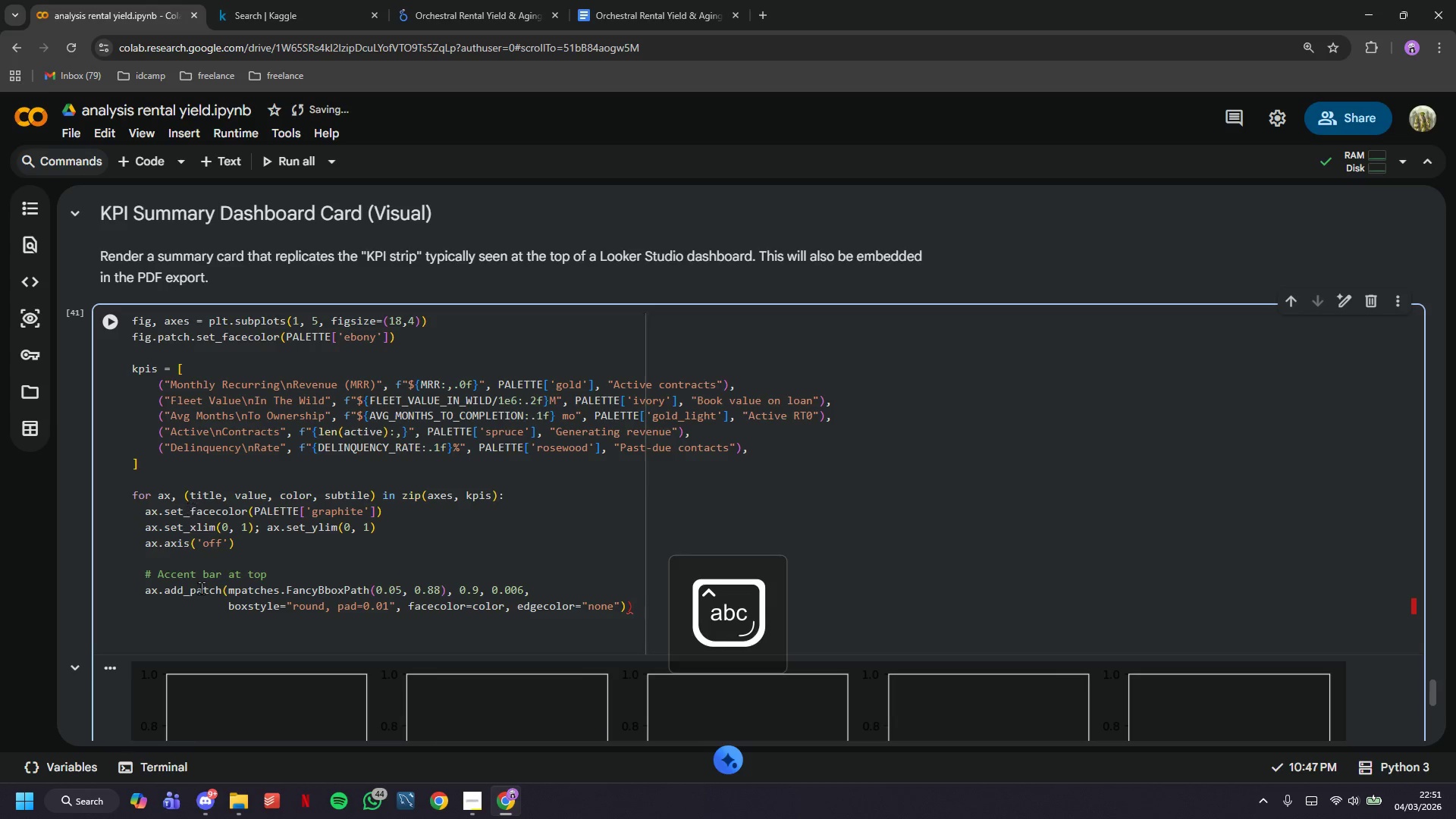 
left_click([203, 809])
 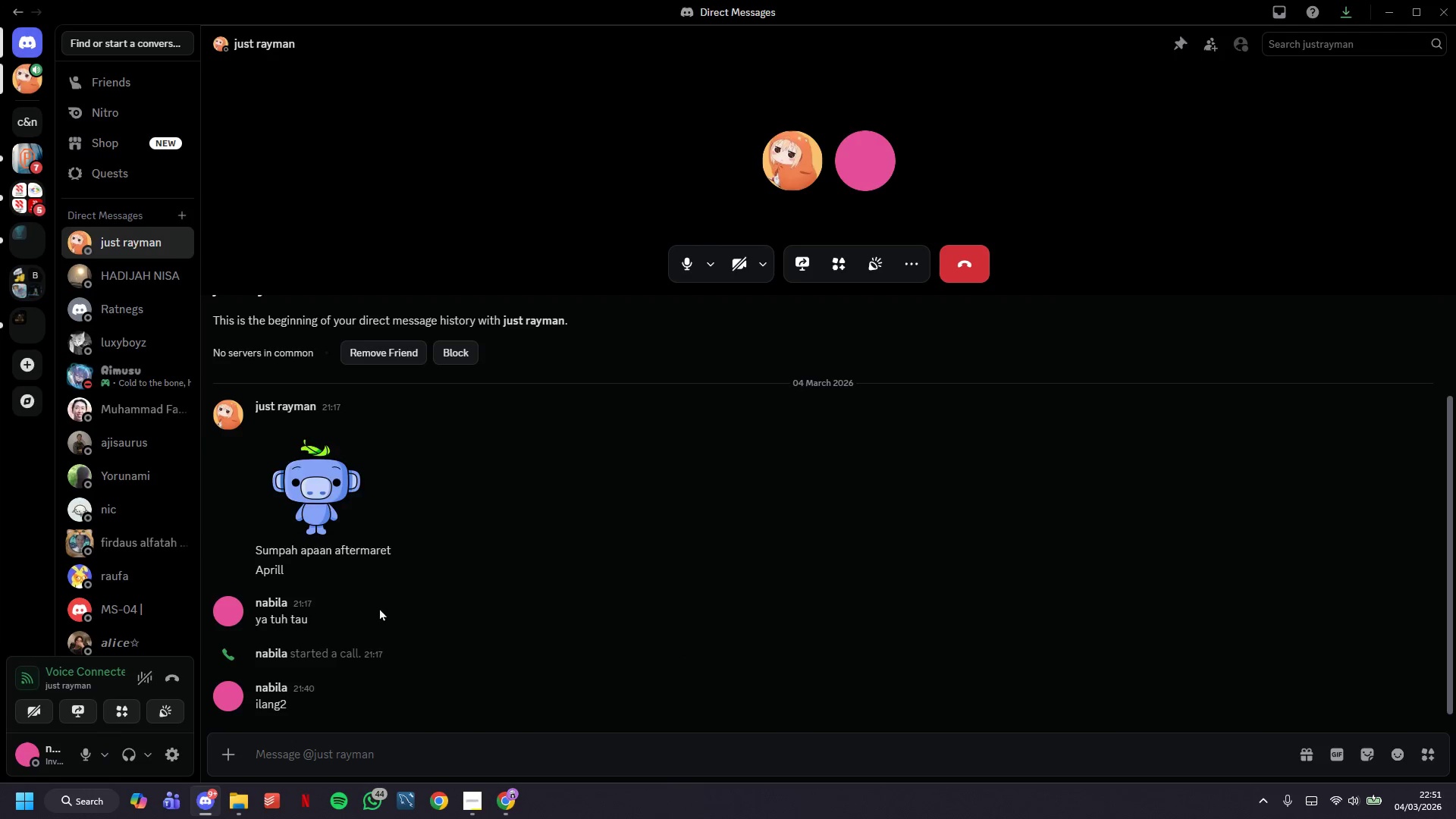 
scroll: coordinate [383, 592], scroll_direction: down, amount: 3.0
 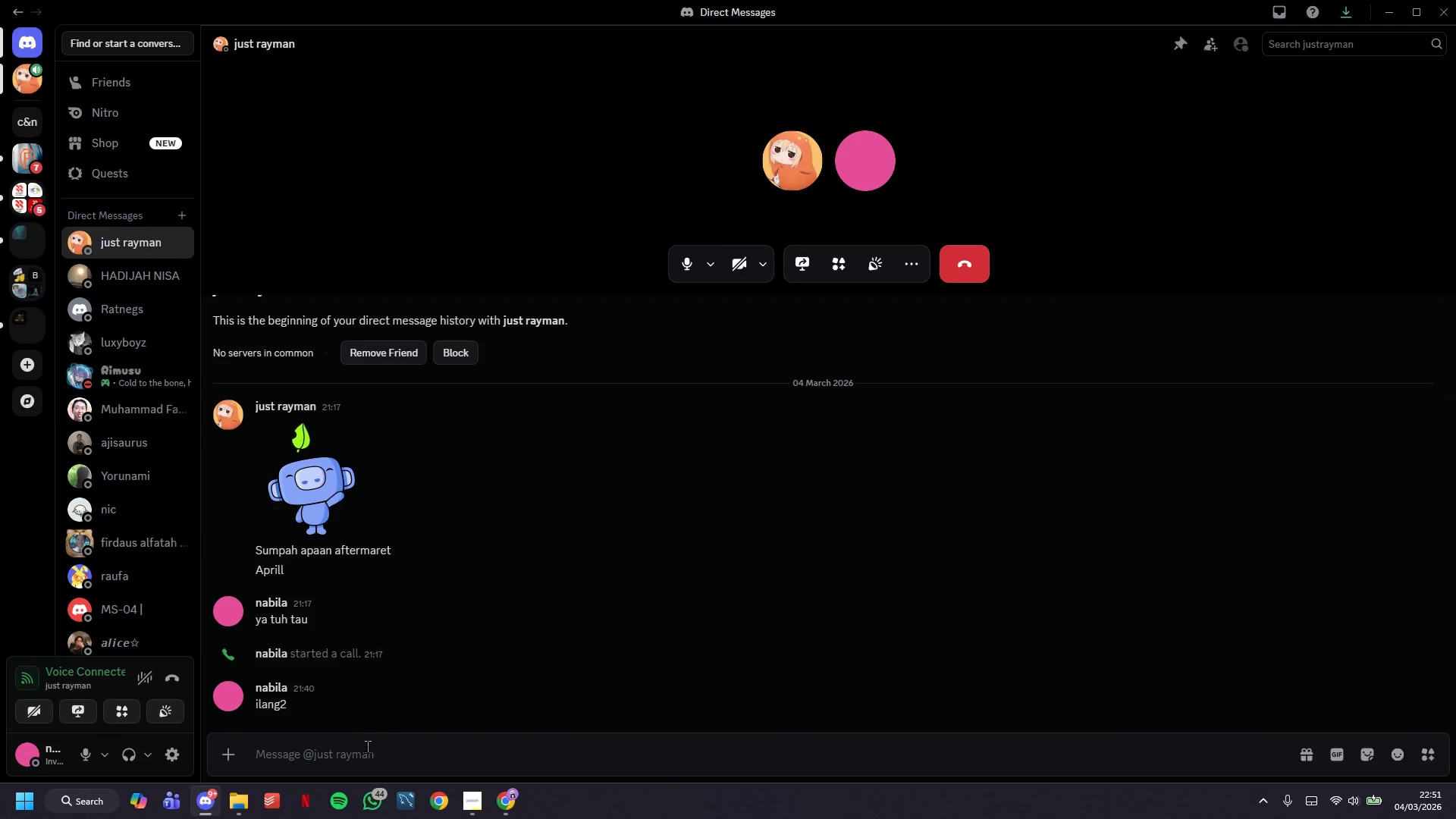 
left_click([367, 752])
 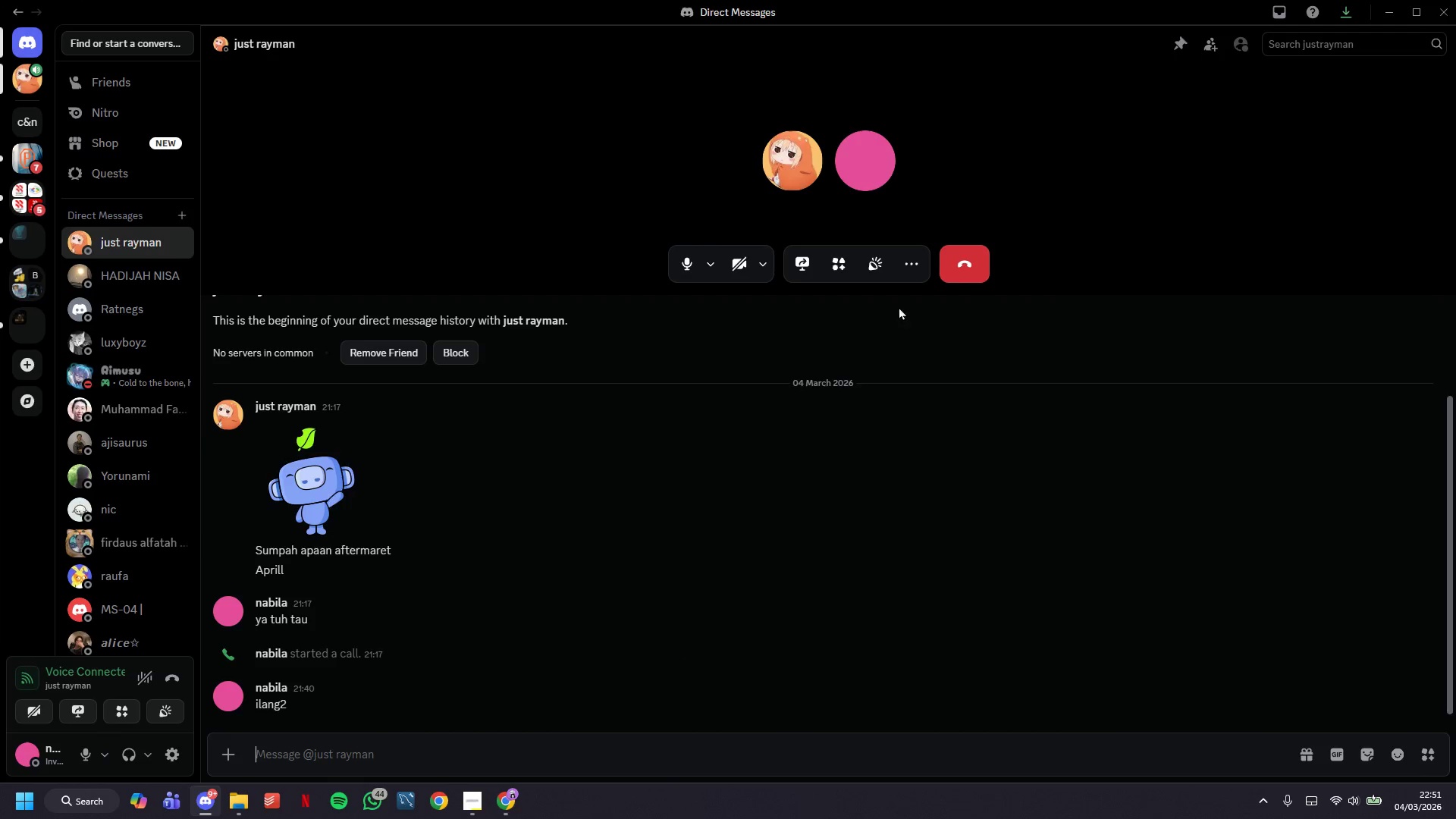 
left_click([974, 265])
 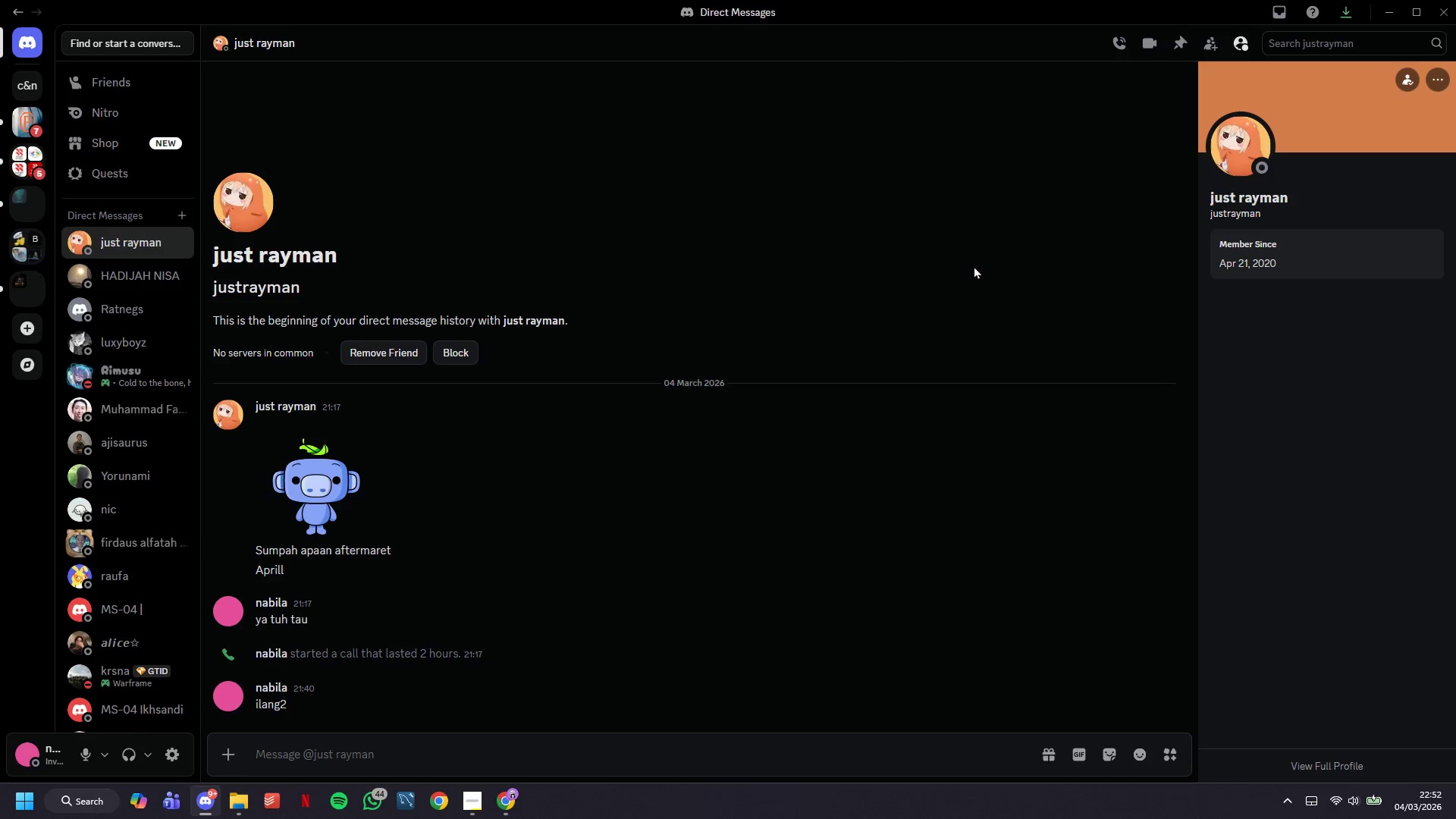 
wait(53.55)
 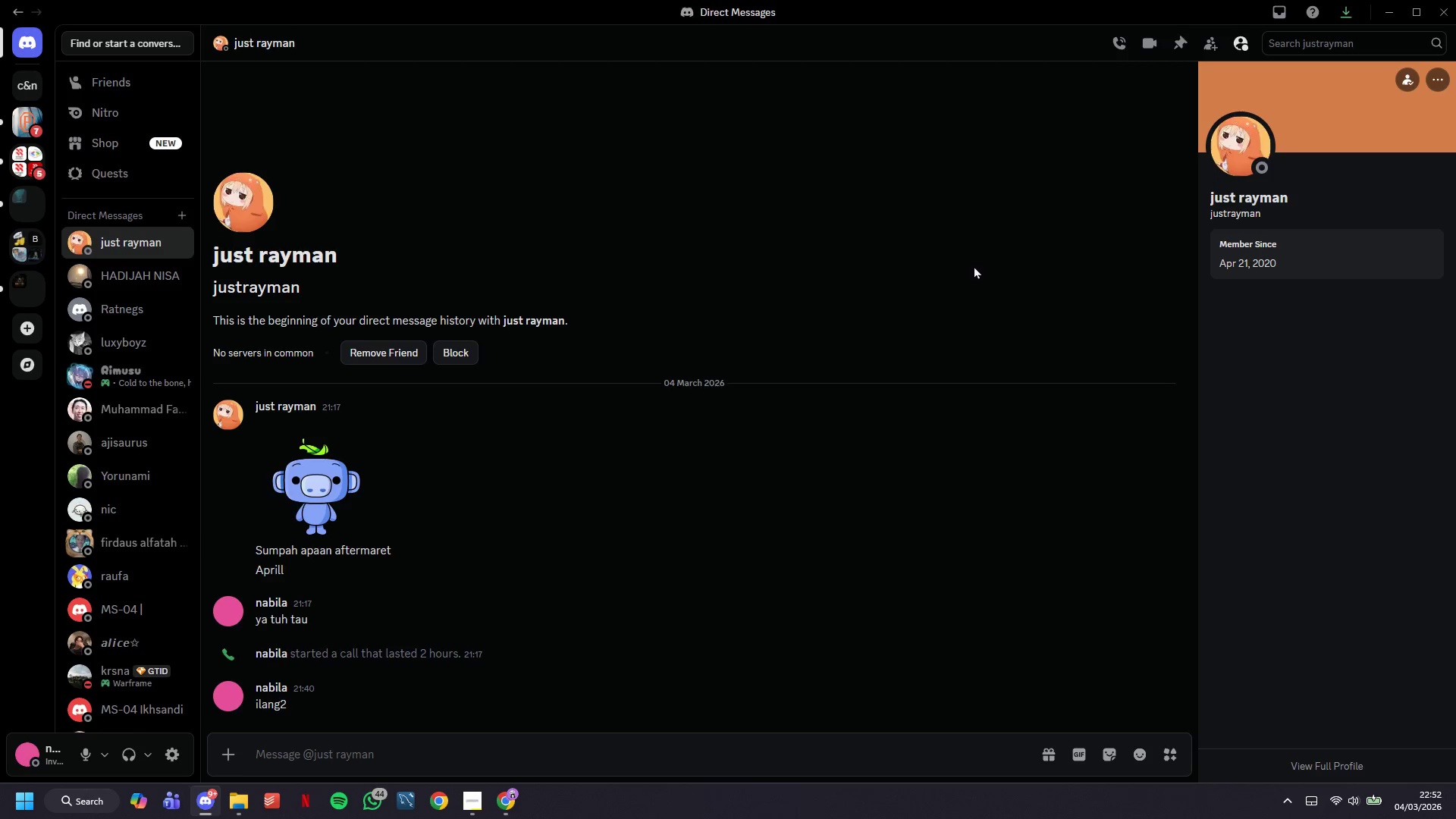 
left_click([1385, 0])
 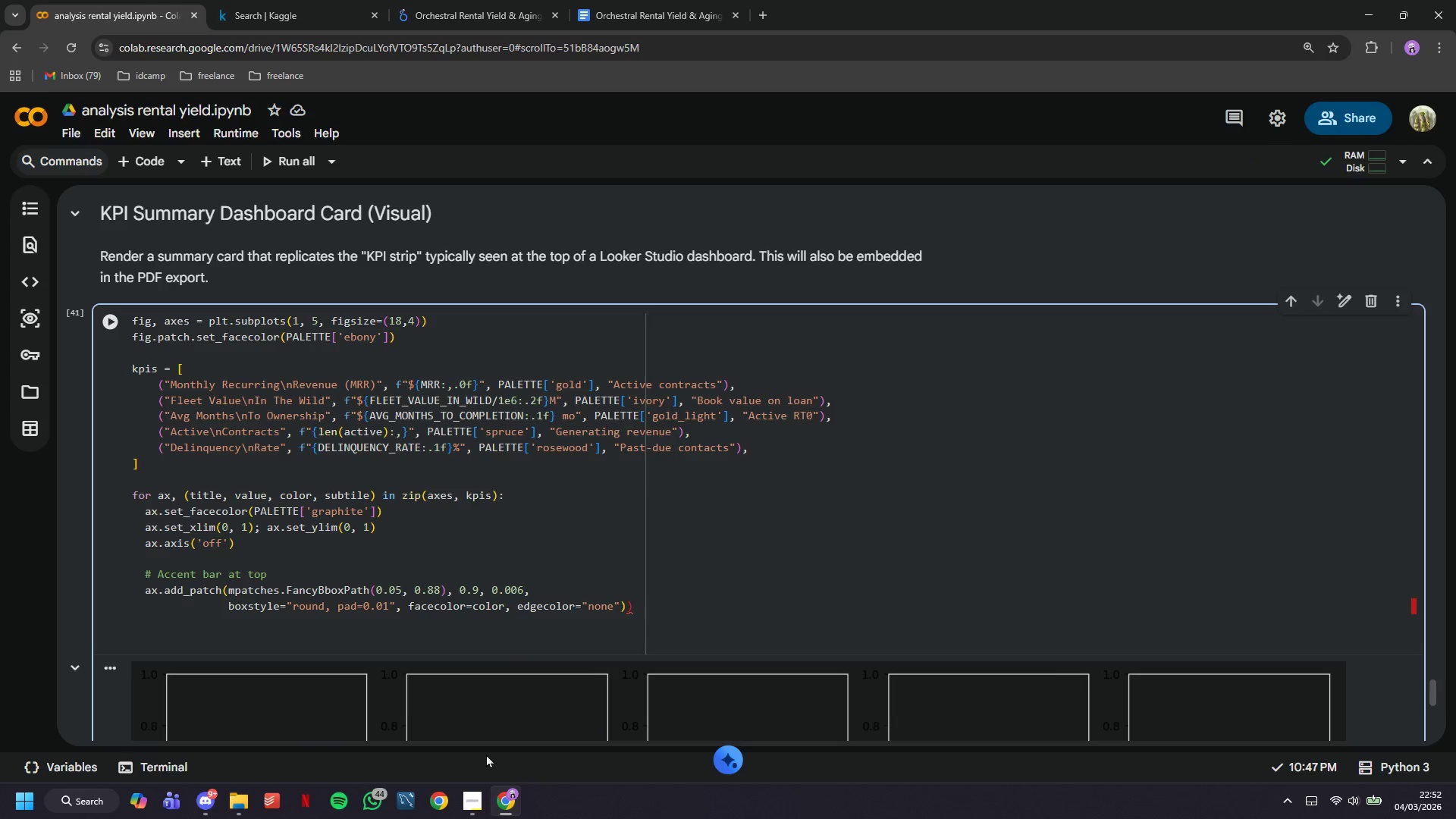 
left_click([472, 797])